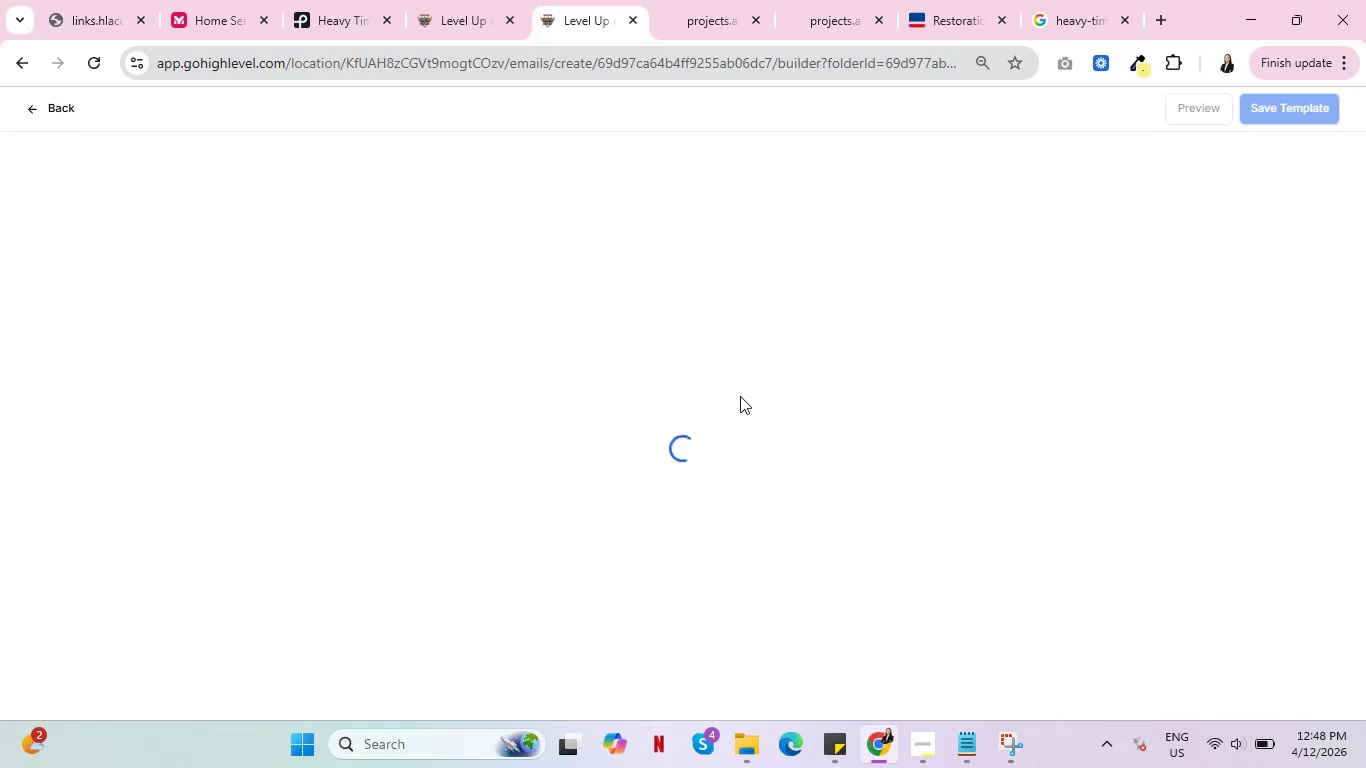 
left_click([880, 609])
 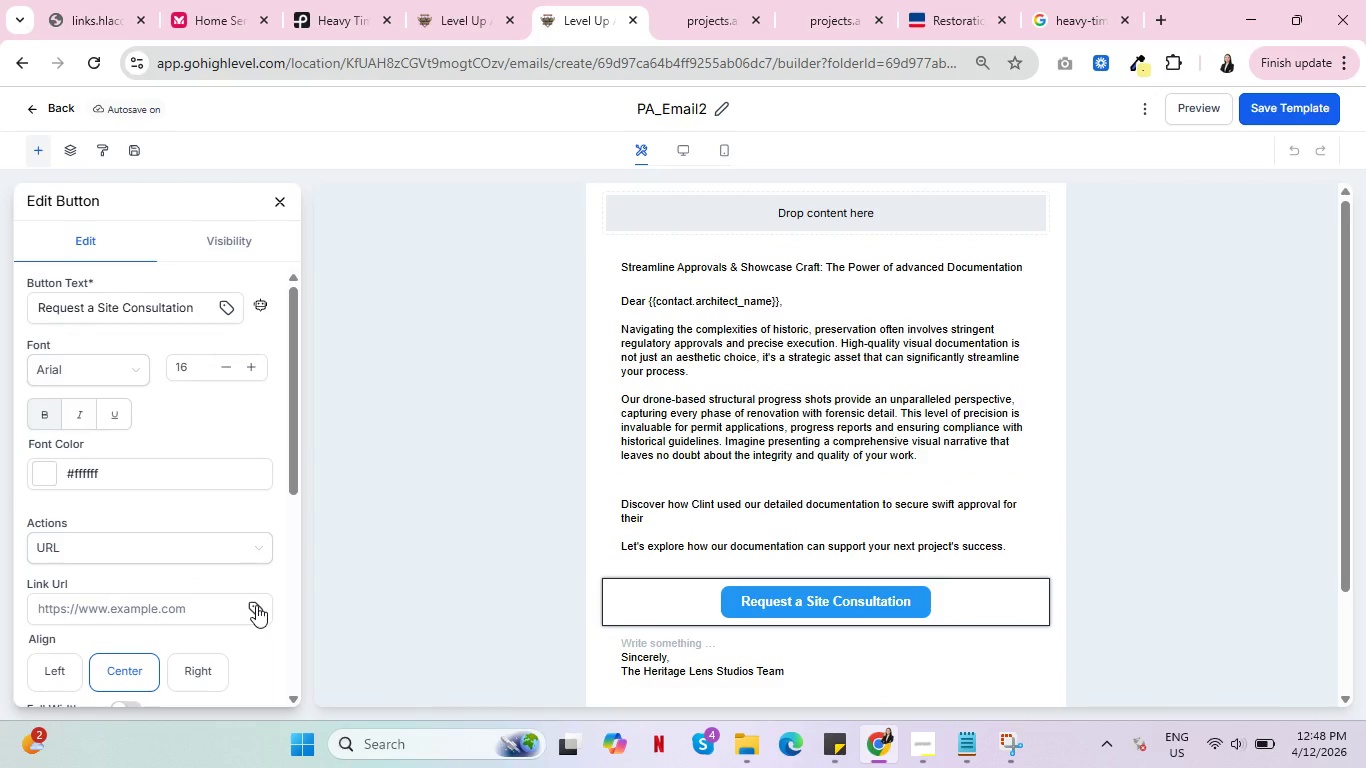 
left_click([256, 605])
 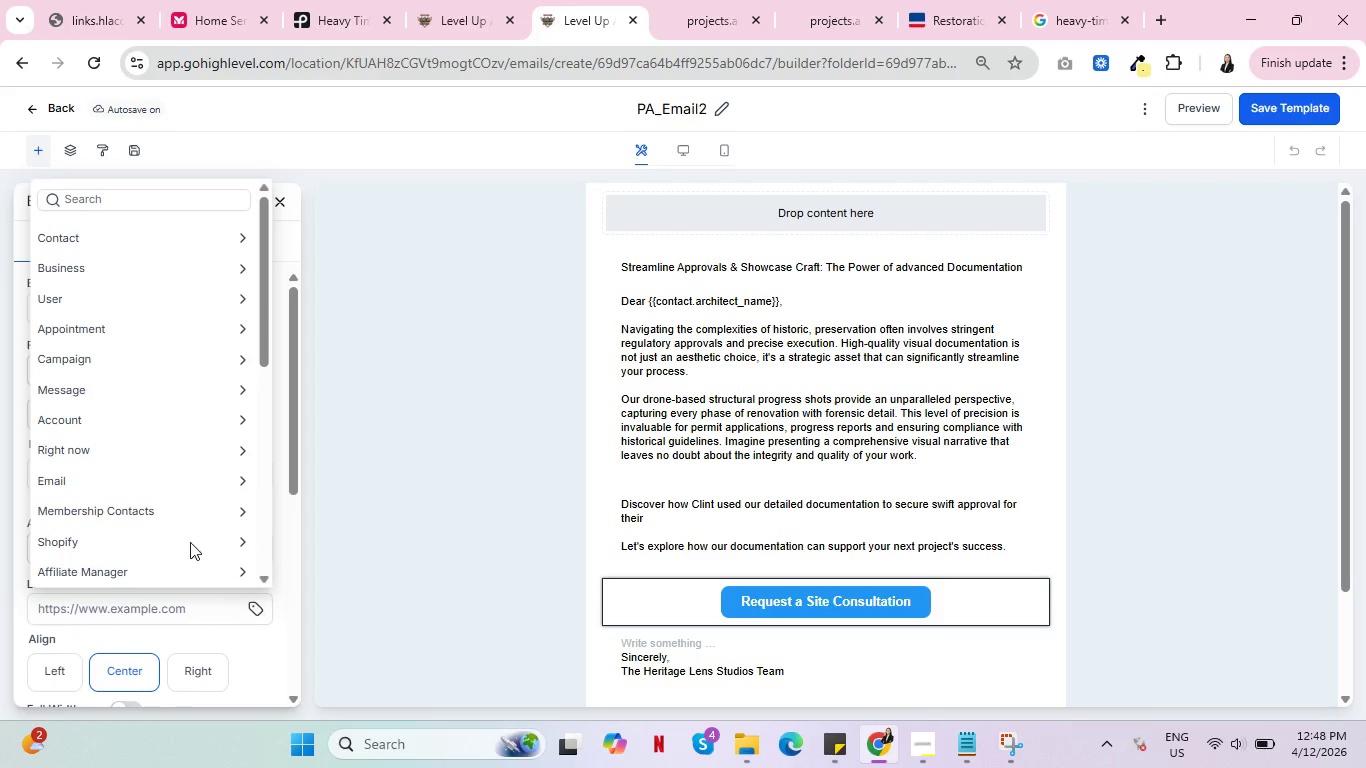 
scroll: coordinate [127, 445], scroll_direction: down, amount: 7.0
 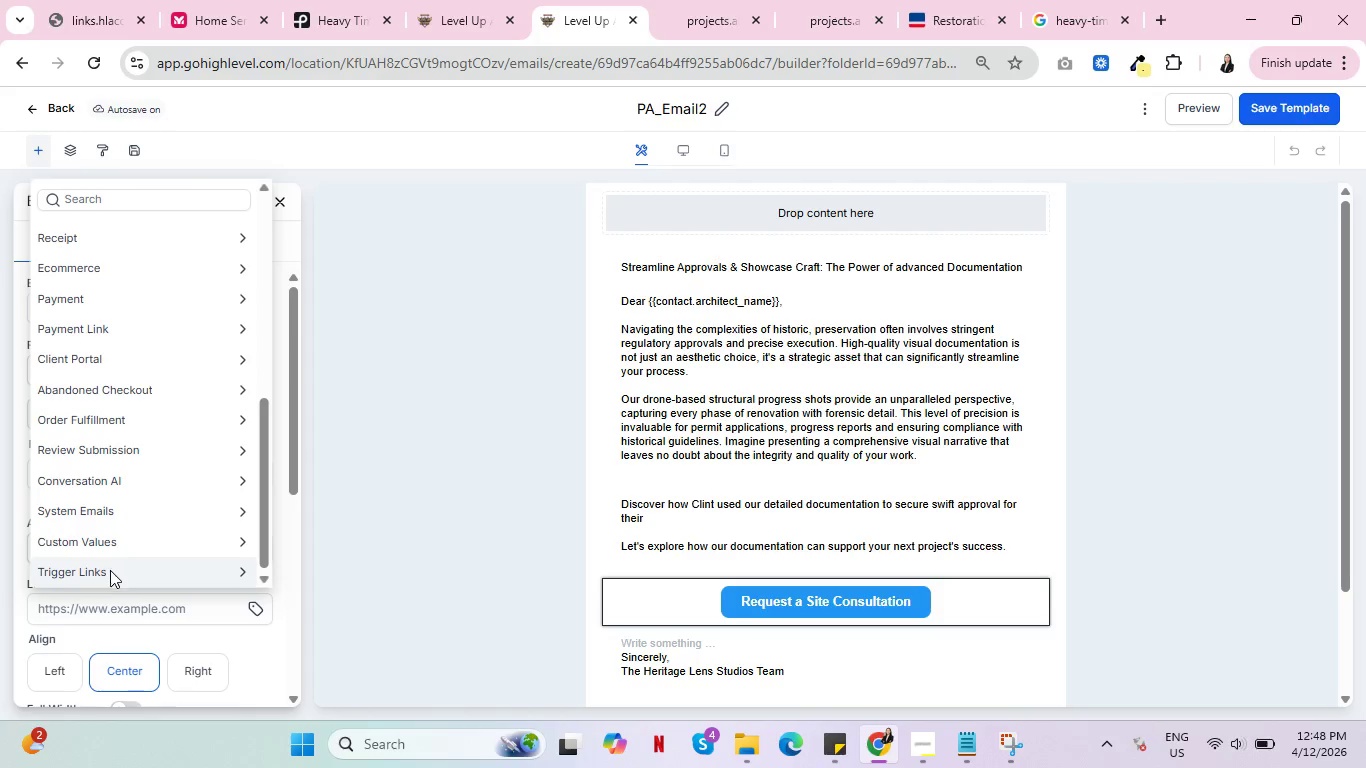 
left_click([110, 570])
 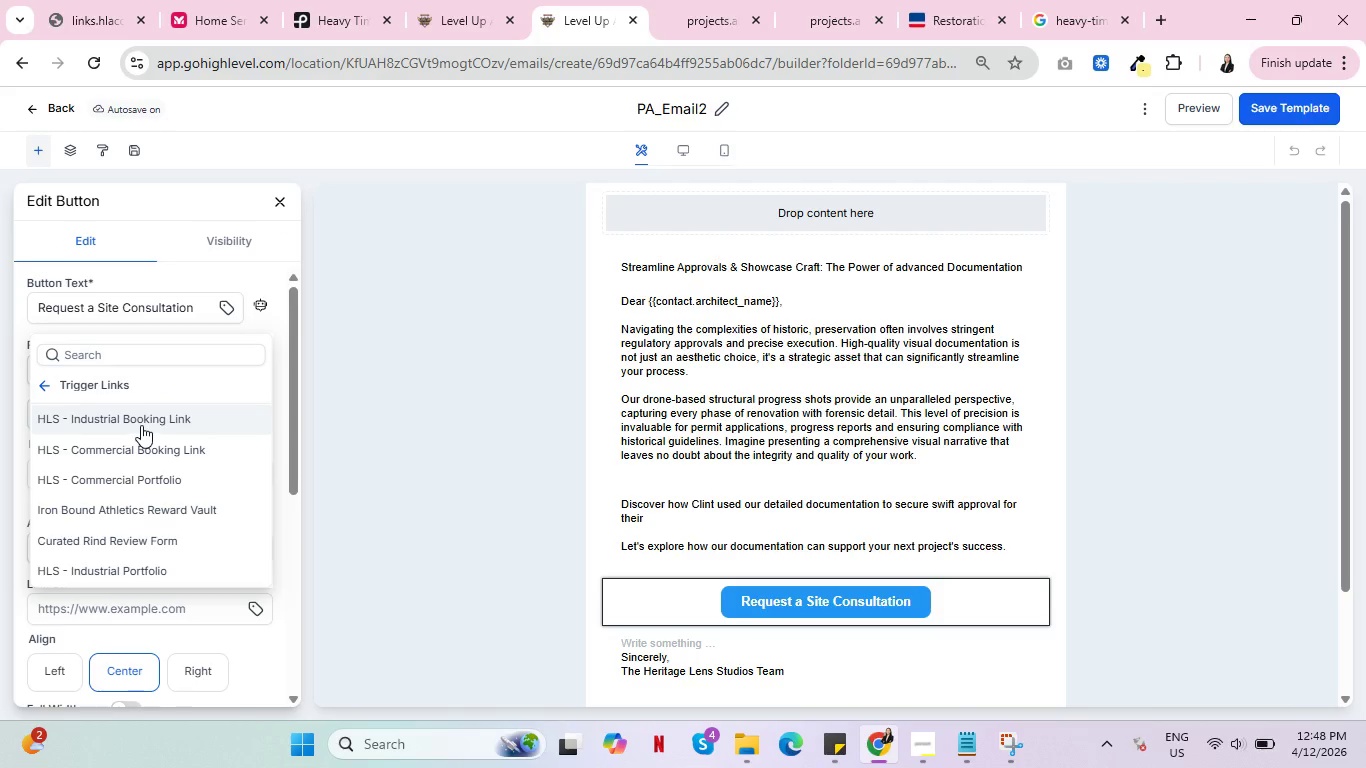 
left_click([143, 421])
 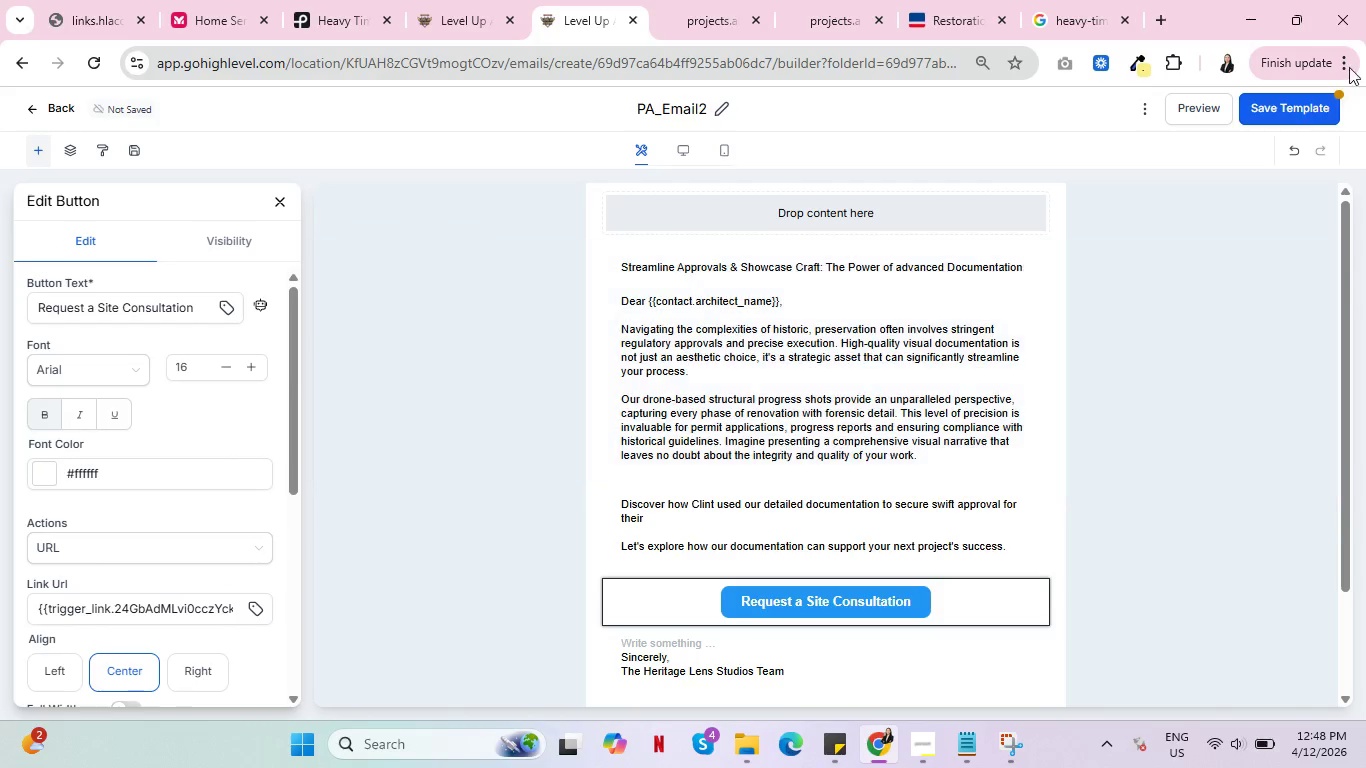 
left_click([1294, 104])
 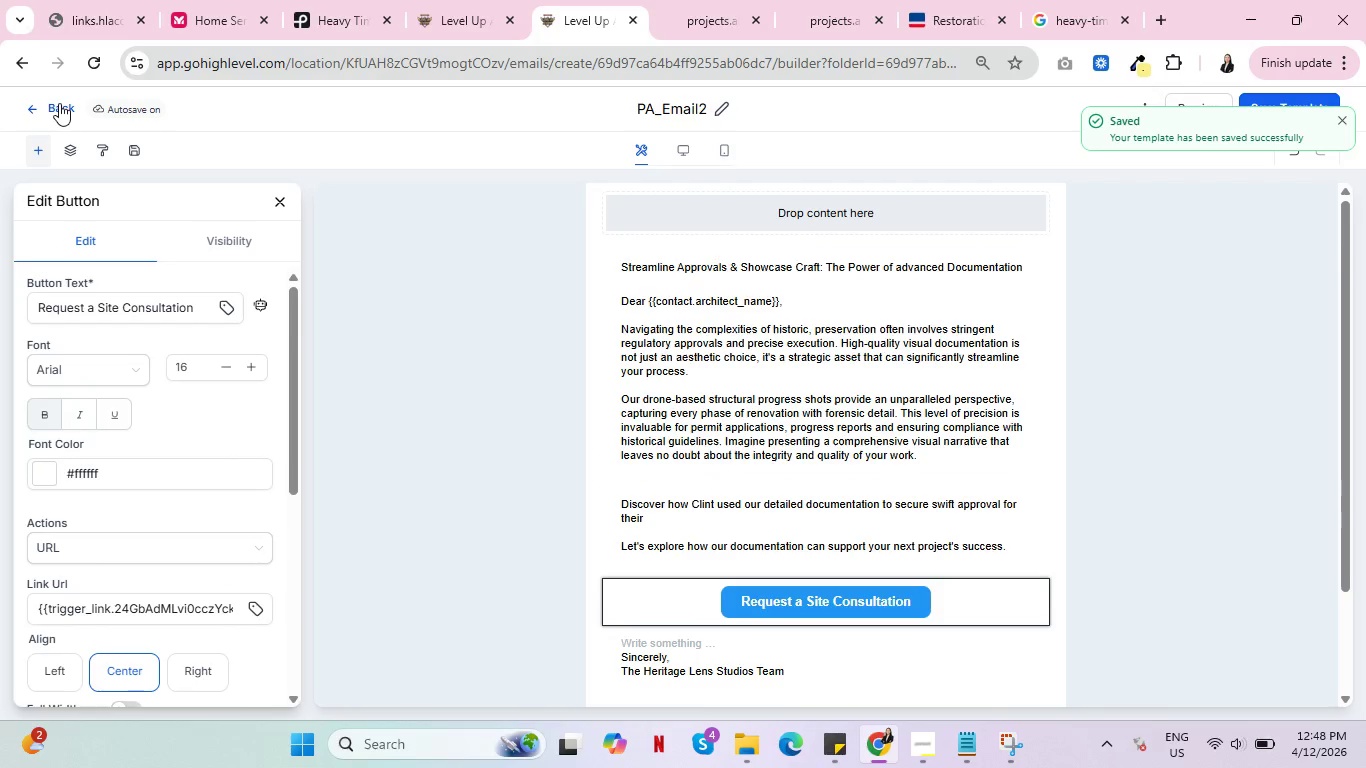 
left_click([59, 103])
 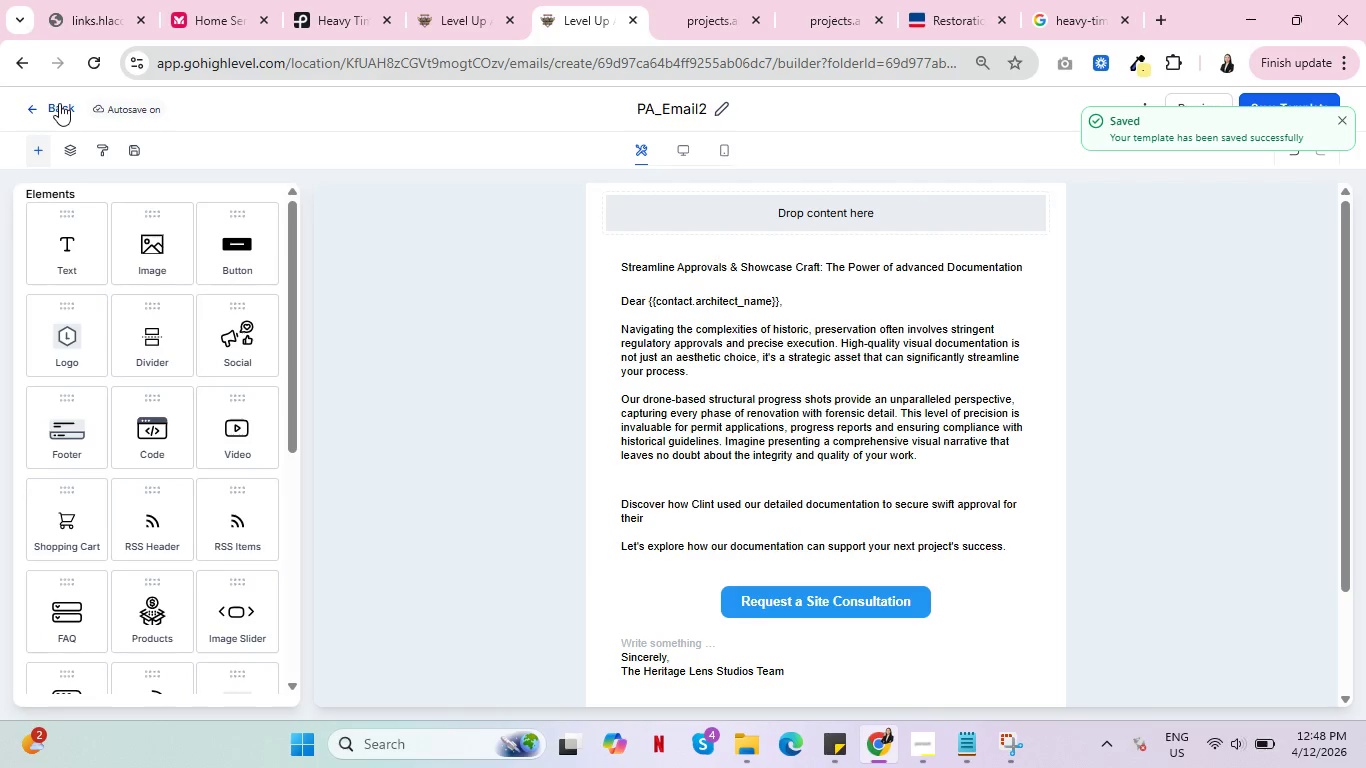 
left_click([59, 103])
 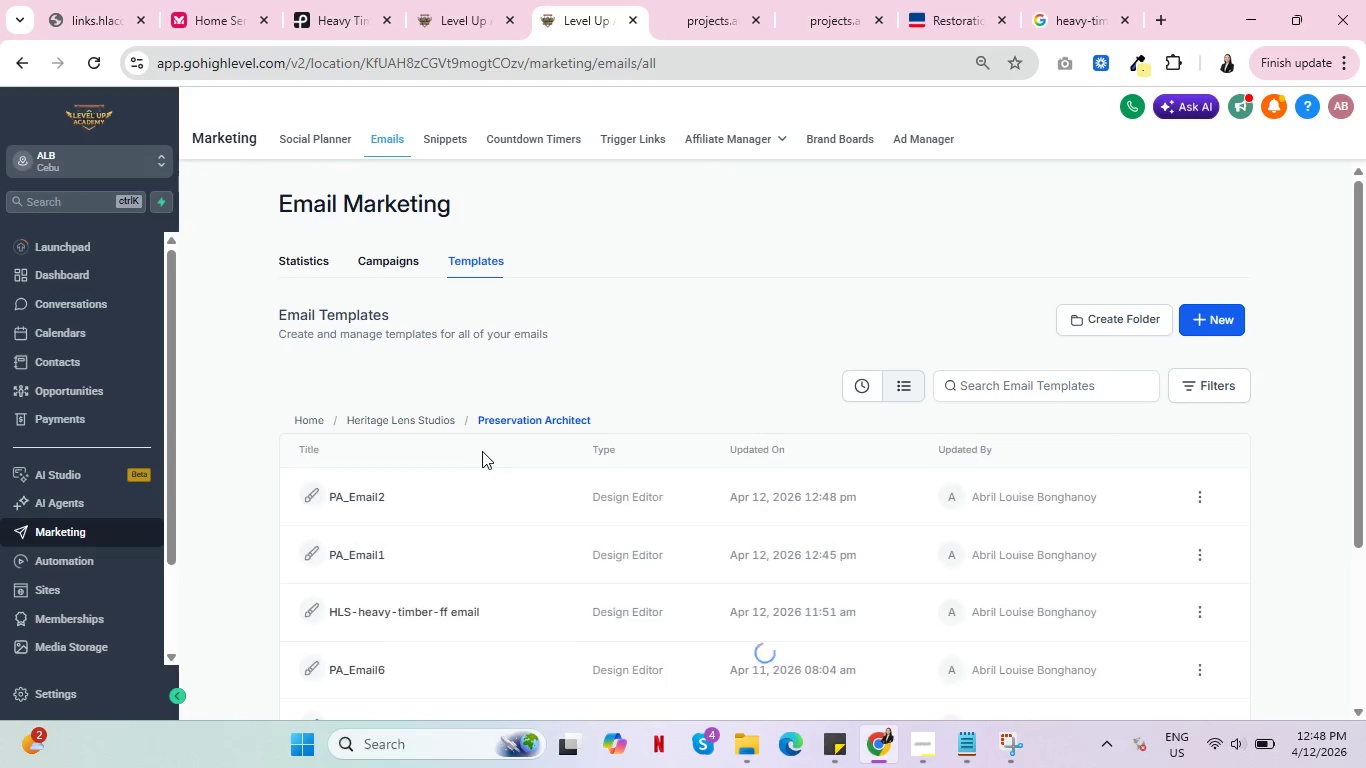 
scroll: coordinate [526, 409], scroll_direction: down, amount: 2.0
 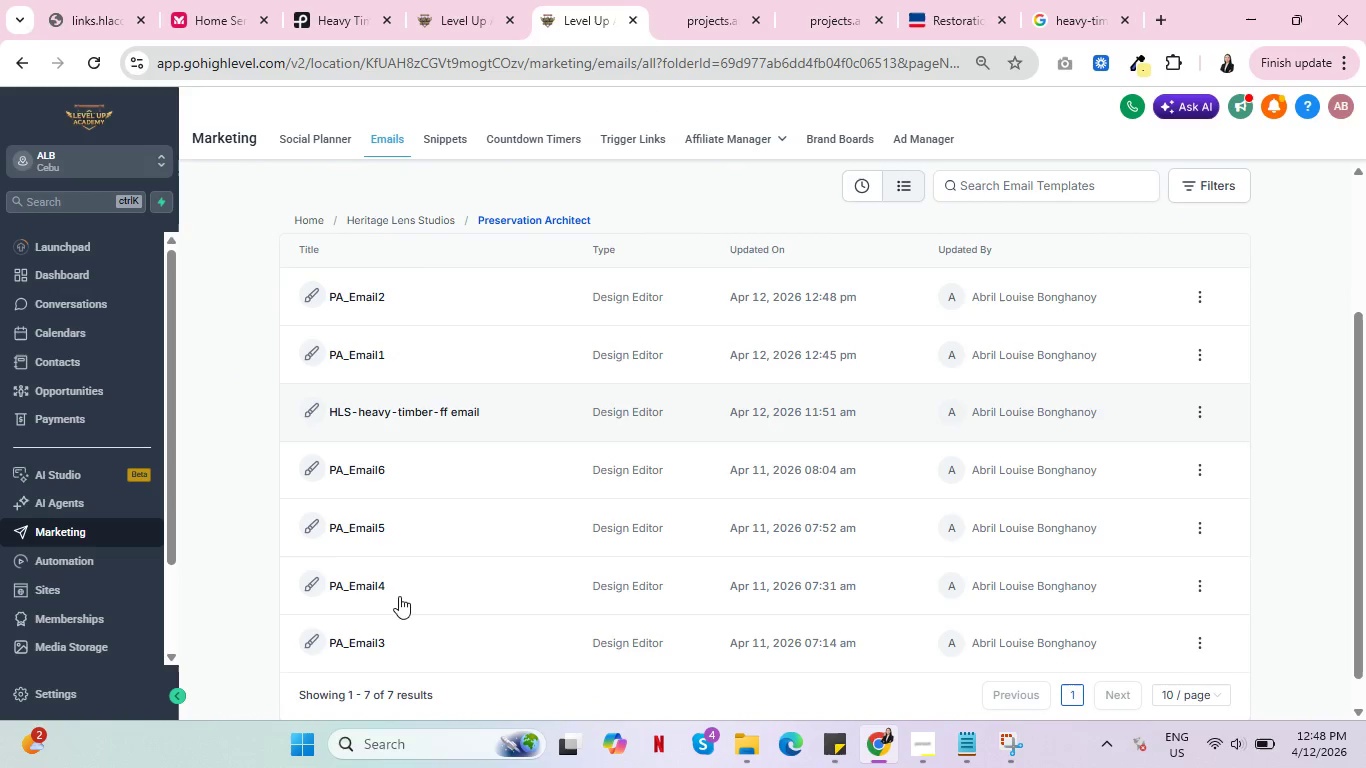 
left_click([381, 639])
 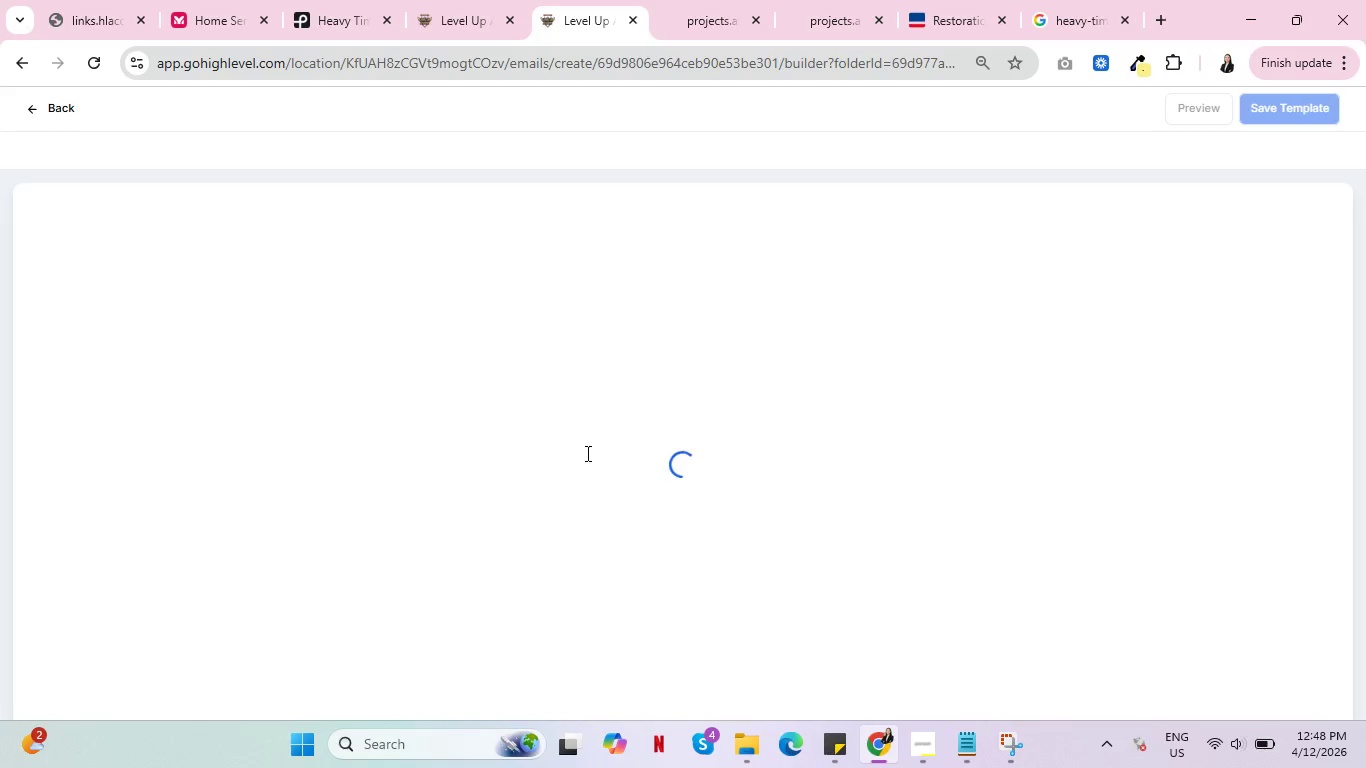 
left_click([795, 641])
 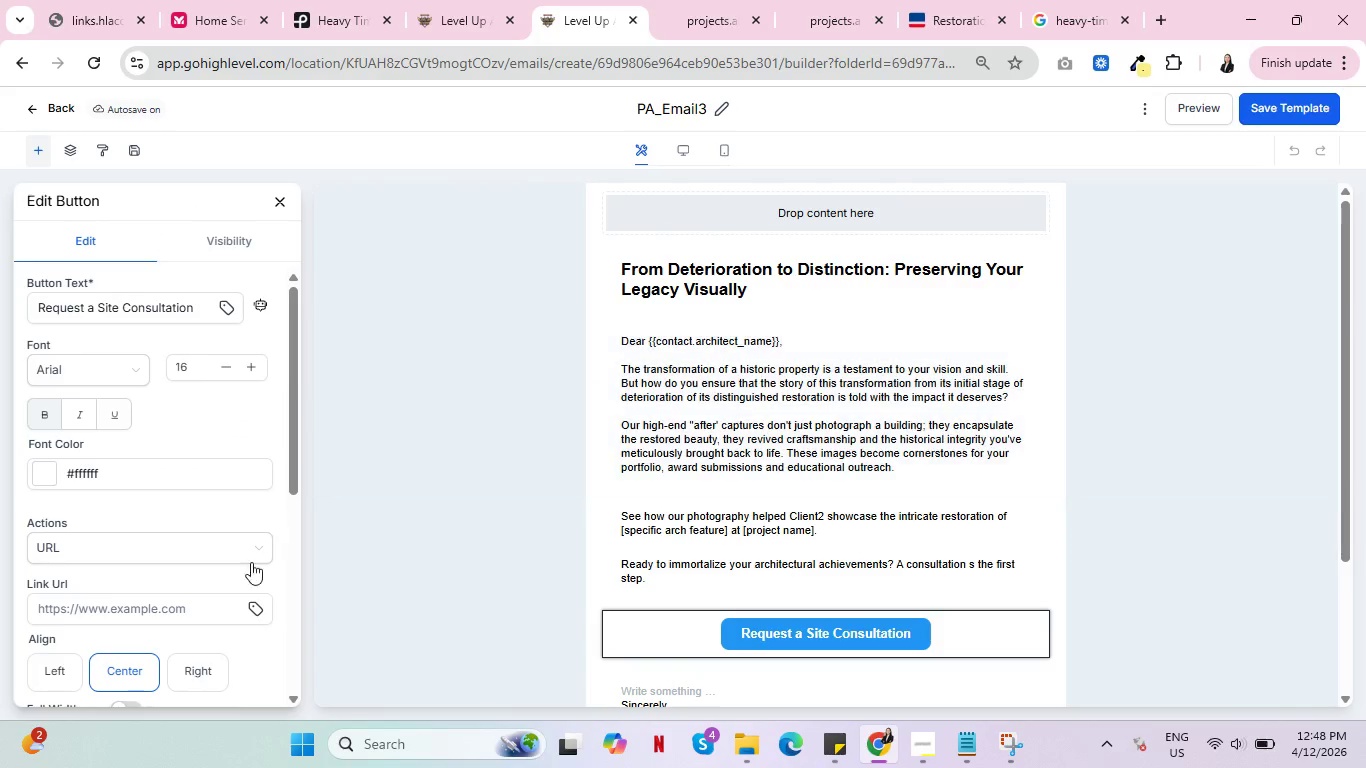 
scroll: coordinate [223, 585], scroll_direction: down, amount: 1.0
 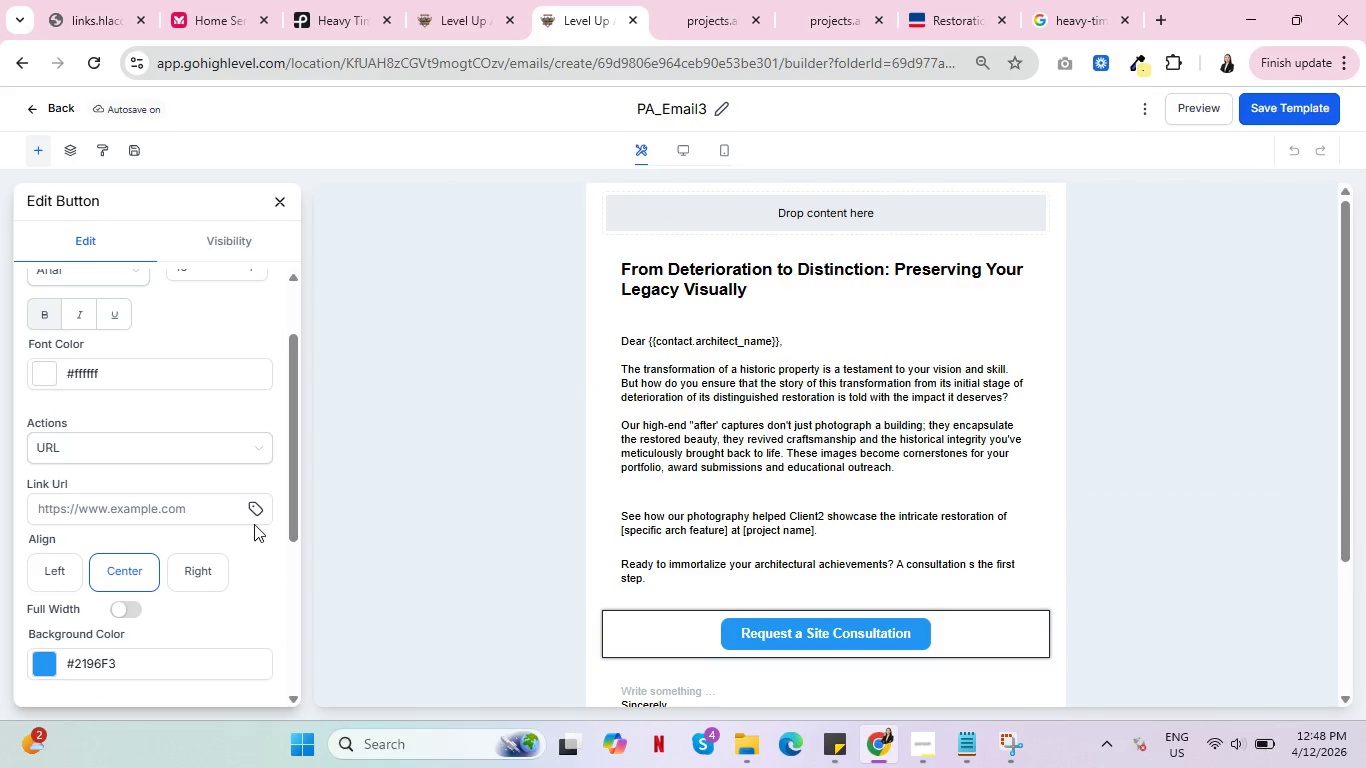 
left_click([253, 507])
 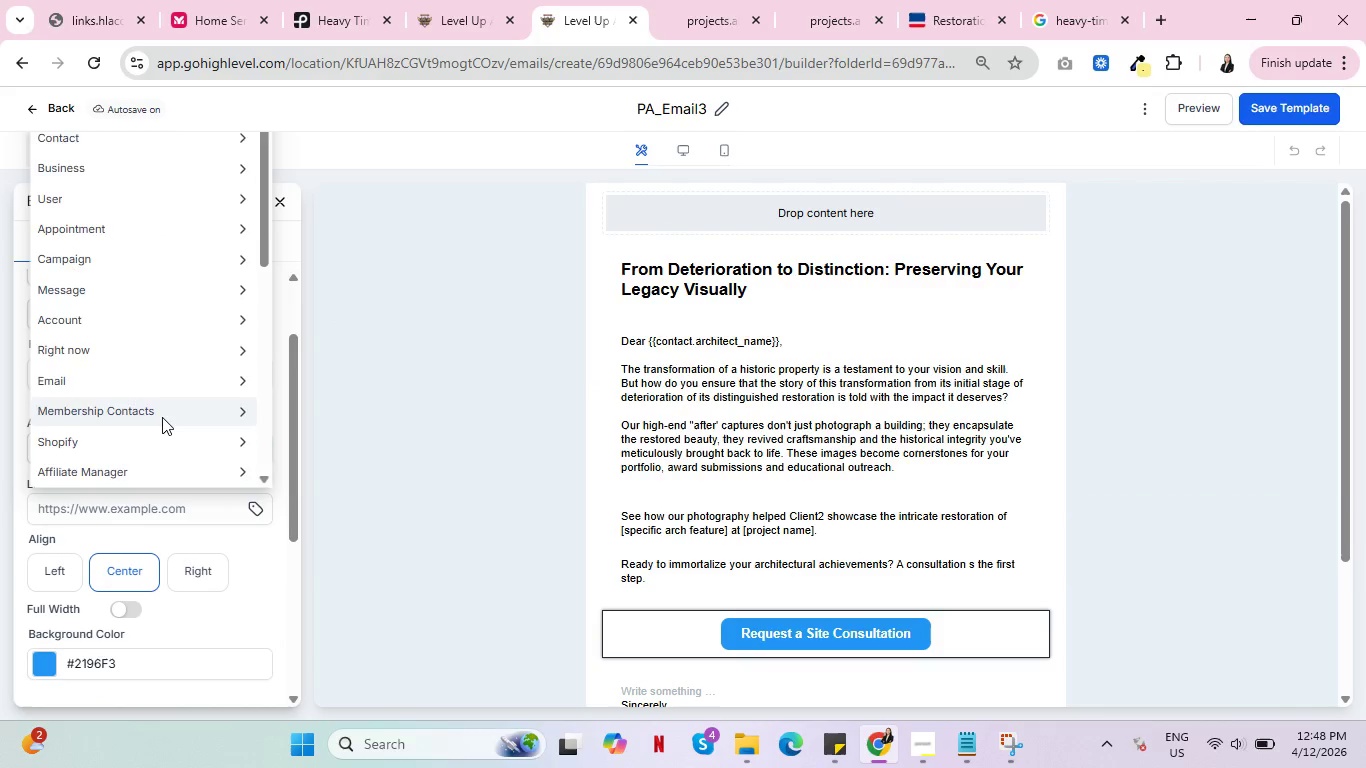 
scroll: coordinate [158, 444], scroll_direction: down, amount: 9.0
 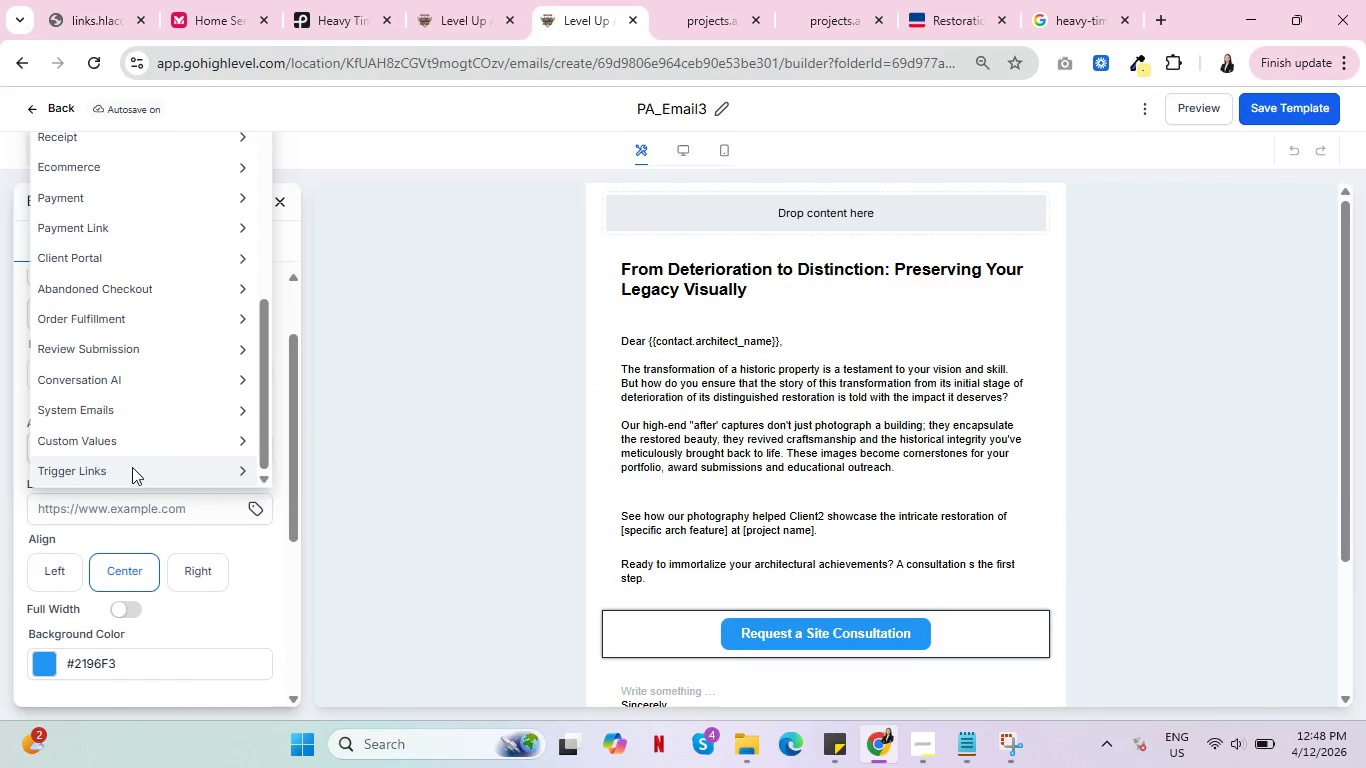 
left_click([132, 468])
 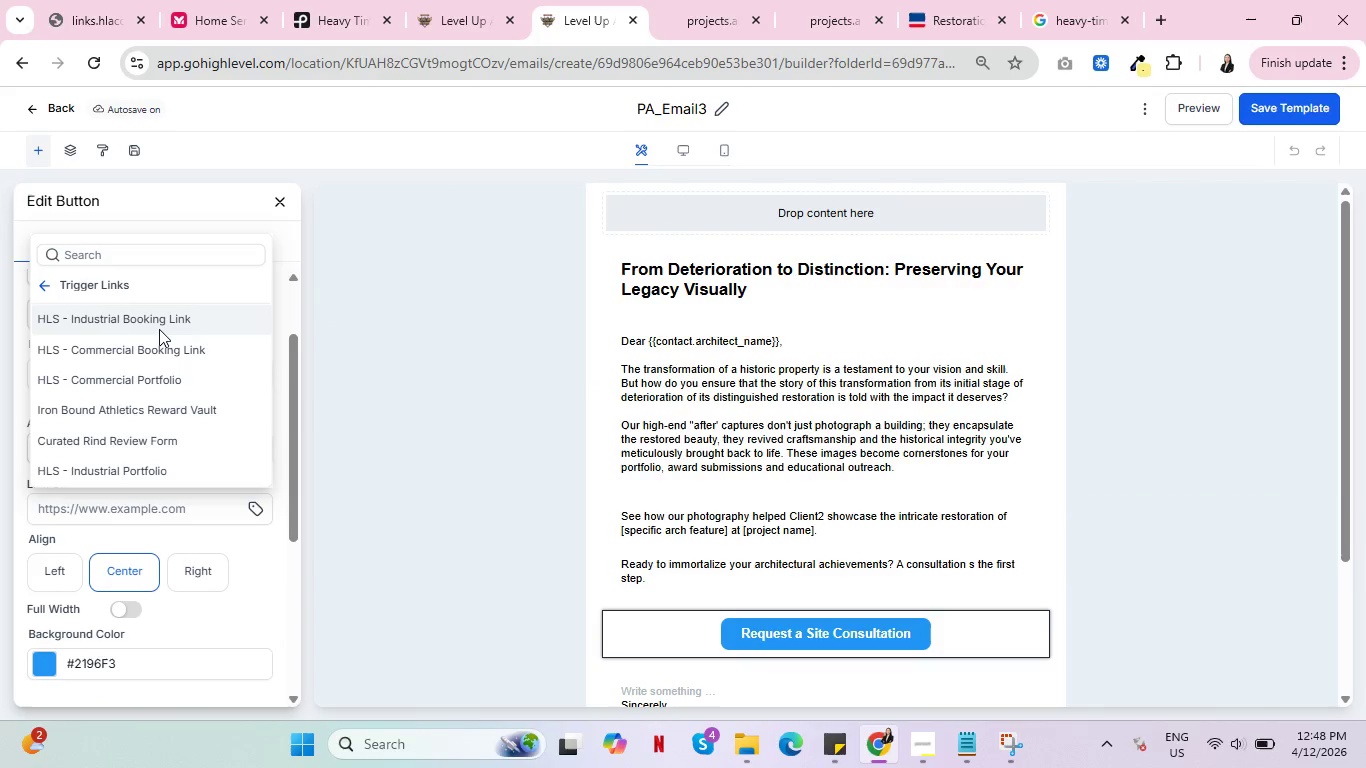 
left_click([159, 325])
 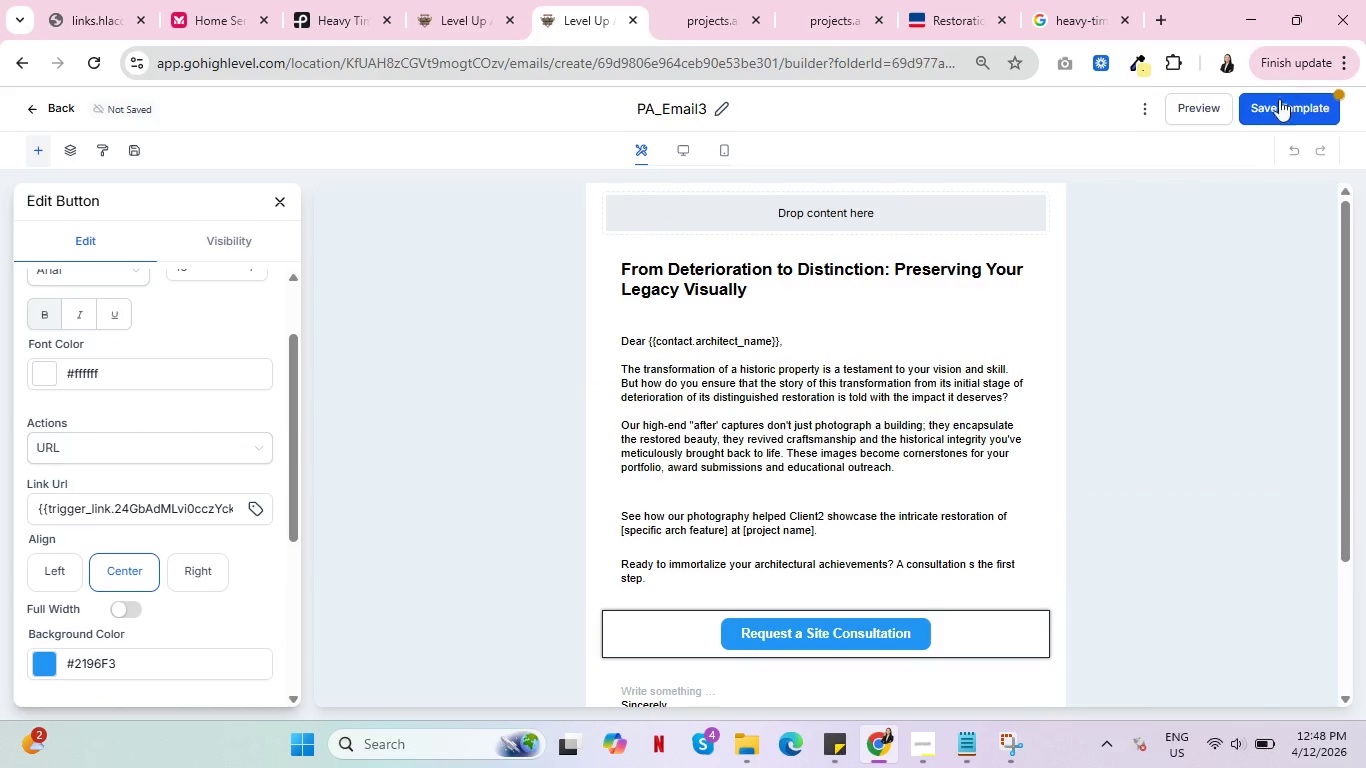 
left_click([1267, 113])
 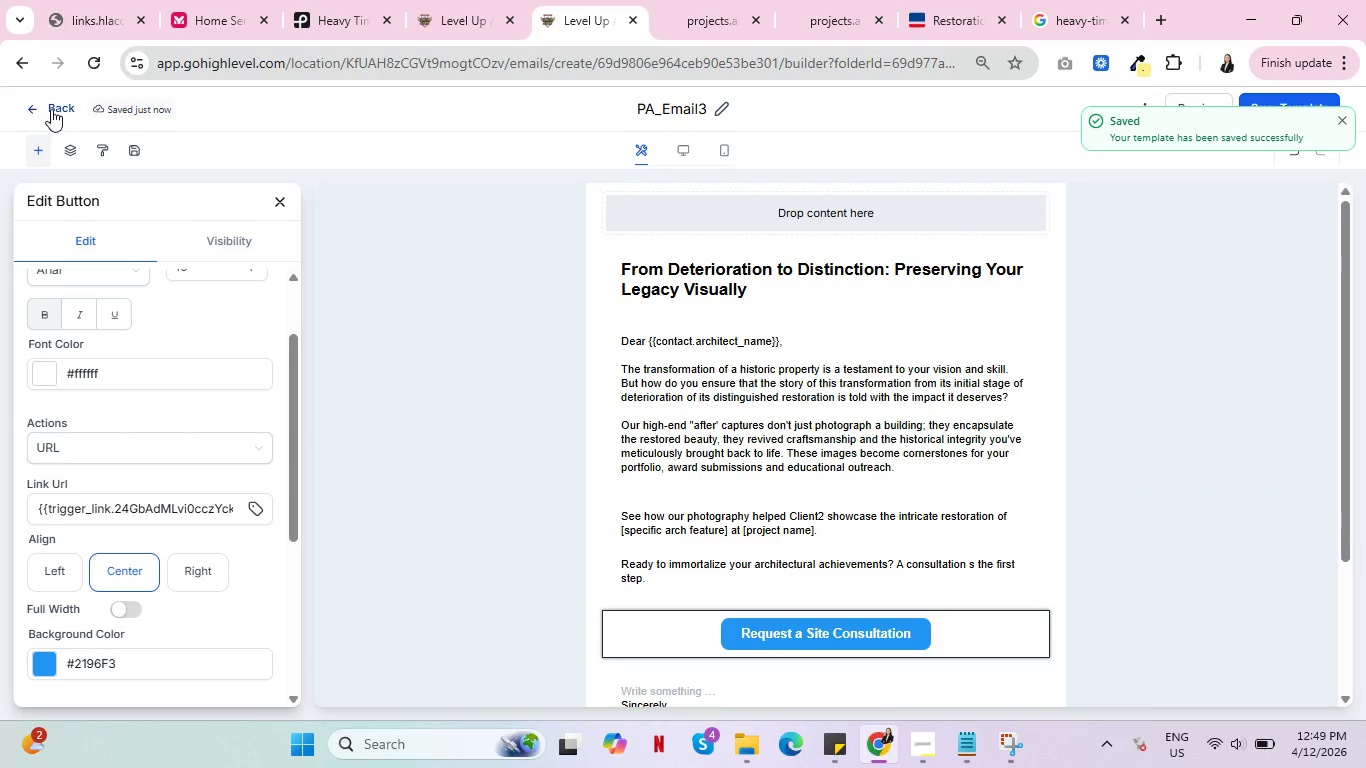 
left_click([54, 108])
 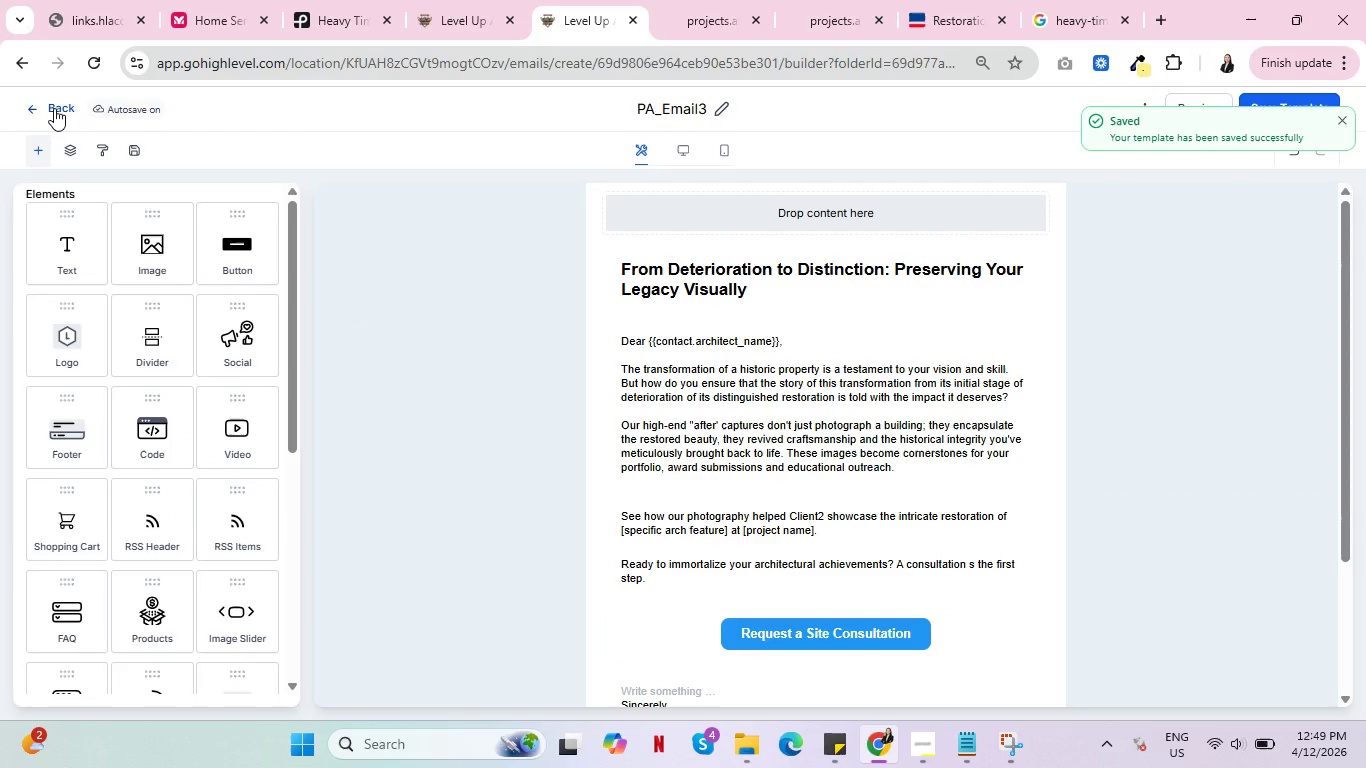 
left_click([54, 108])
 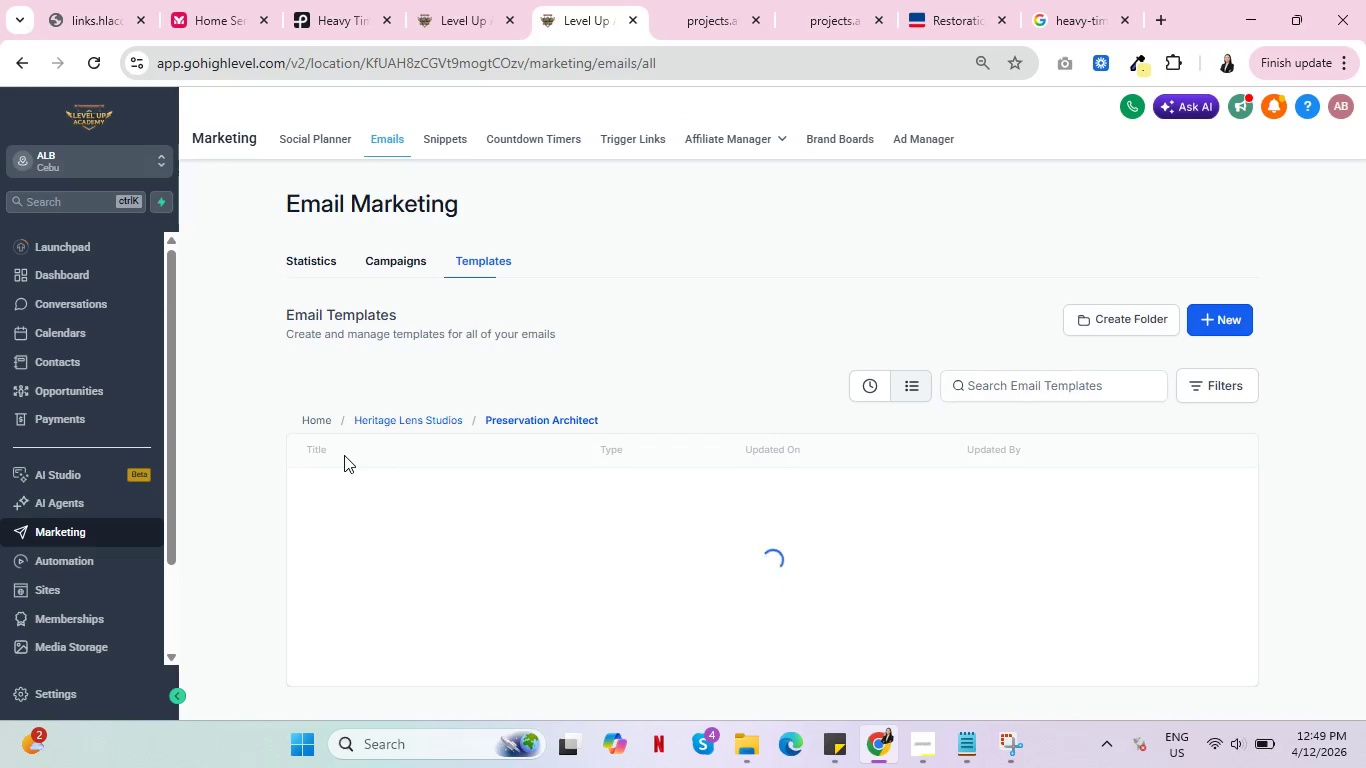 
scroll: coordinate [424, 460], scroll_direction: down, amount: 2.0
 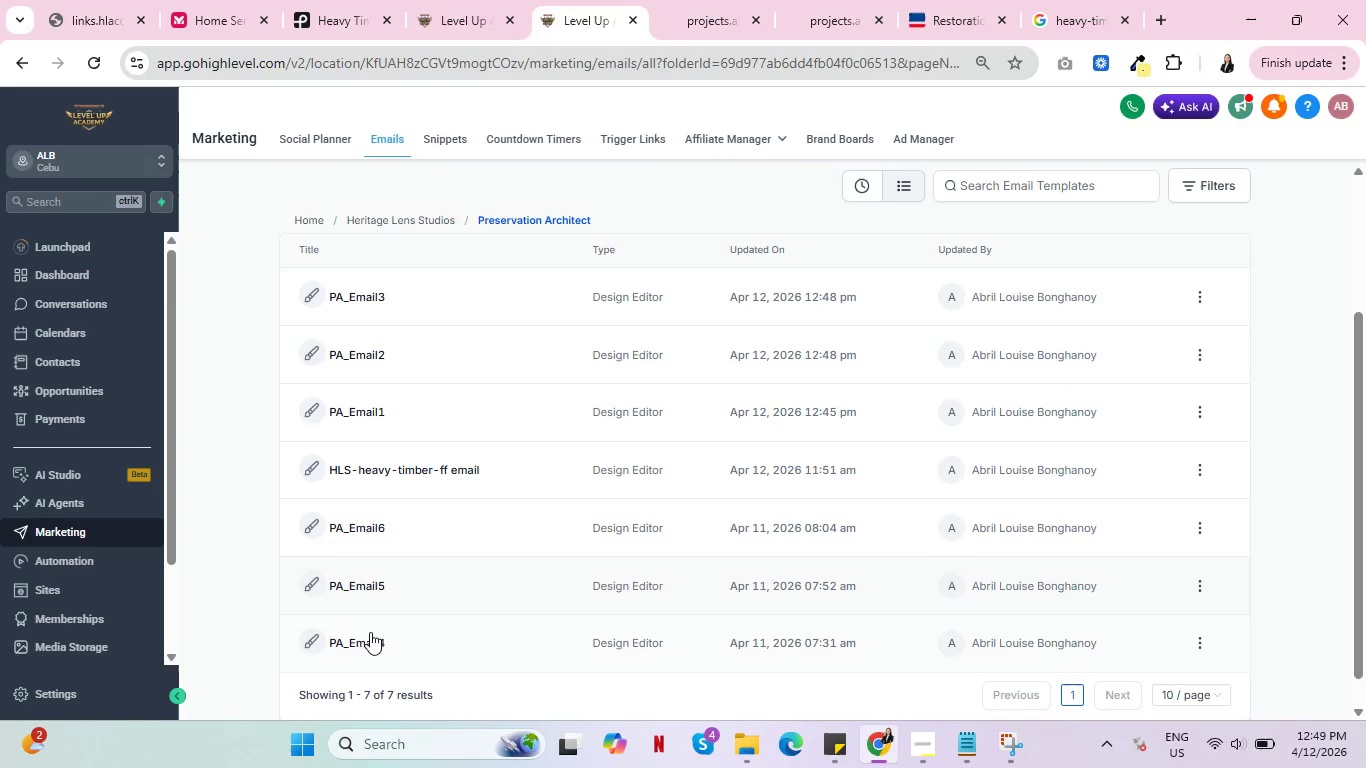 
left_click([367, 638])
 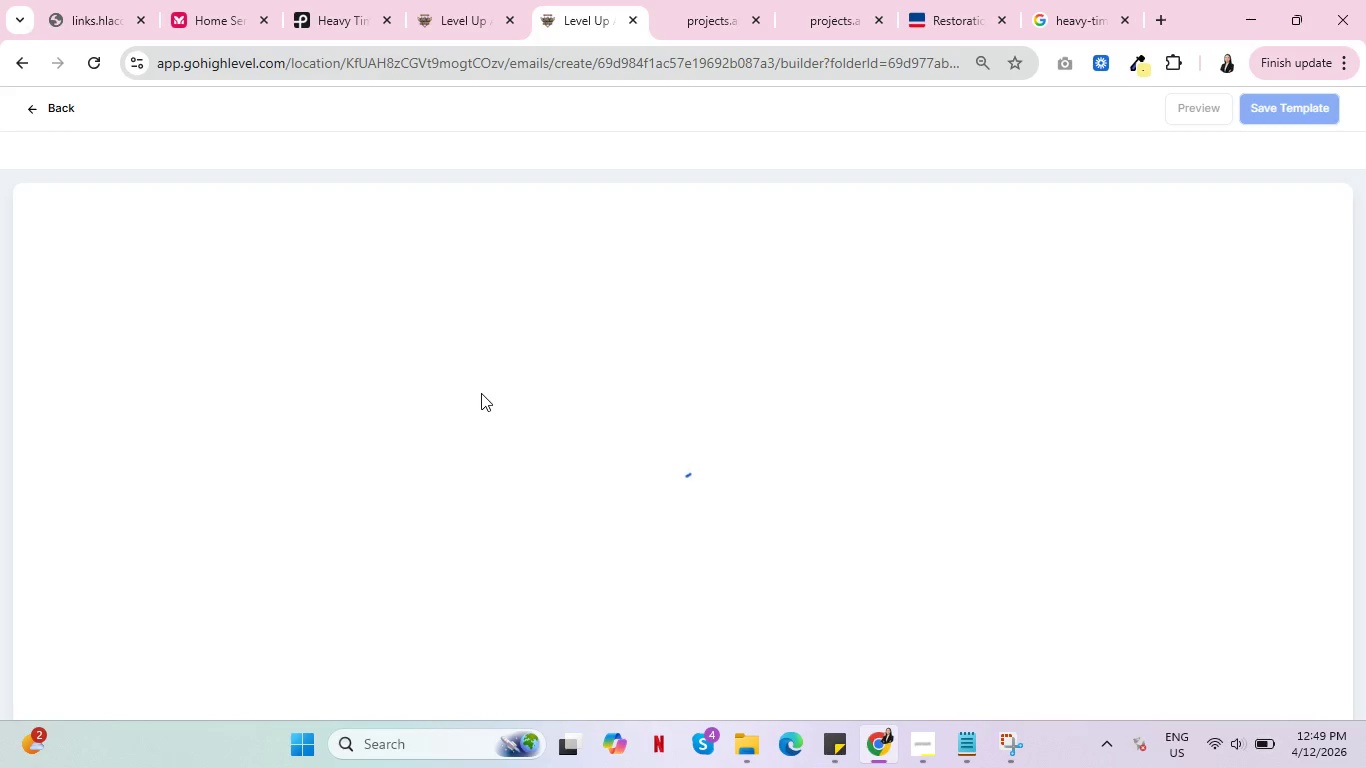 
wait(5.14)
 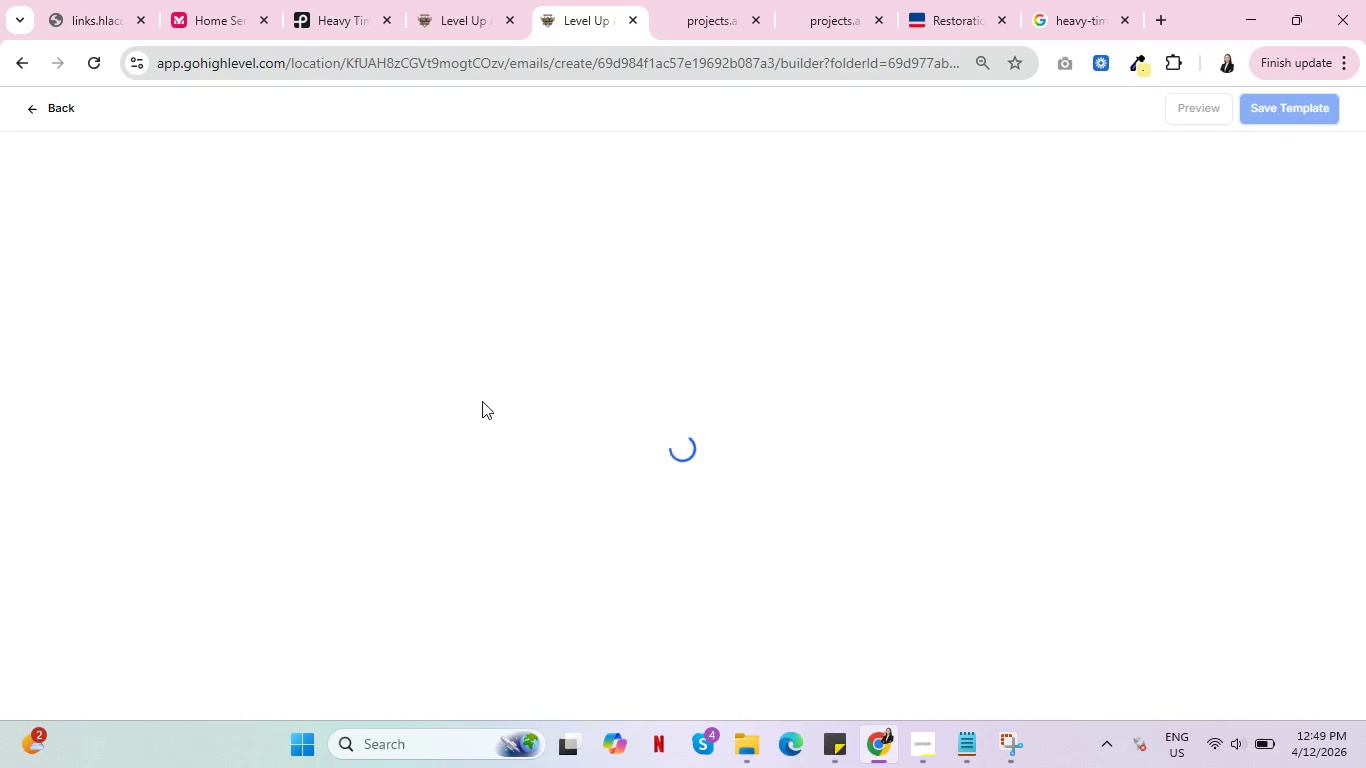 
left_click([784, 552])
 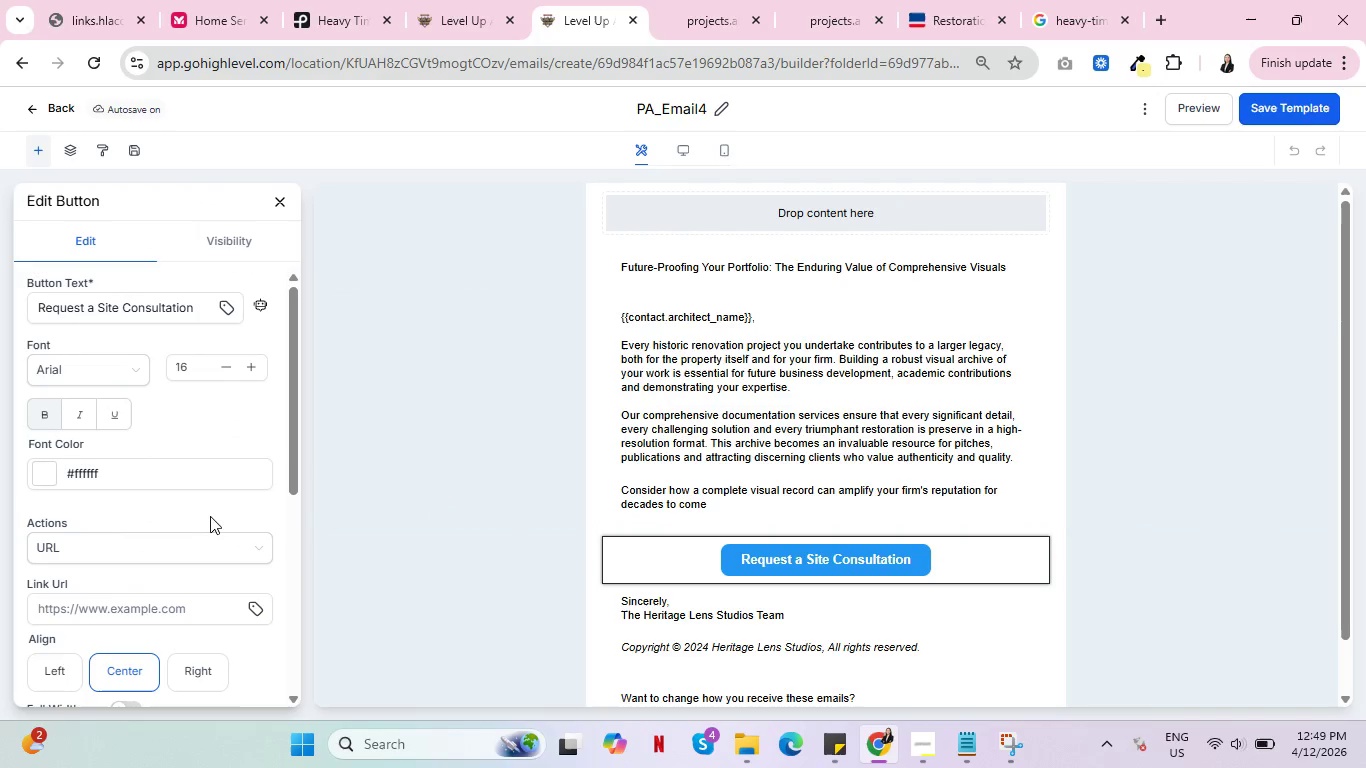 
scroll: coordinate [209, 514], scroll_direction: down, amount: 1.0
 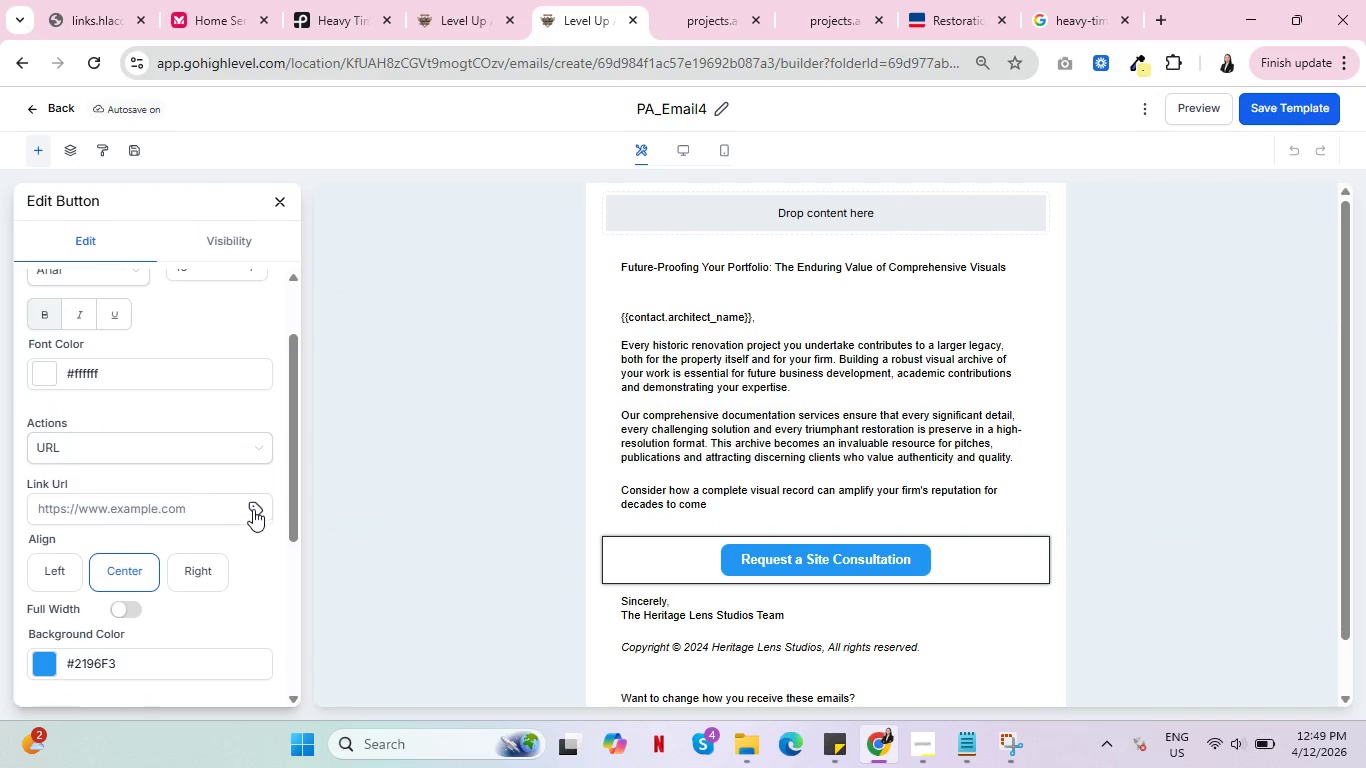 
left_click([253, 509])
 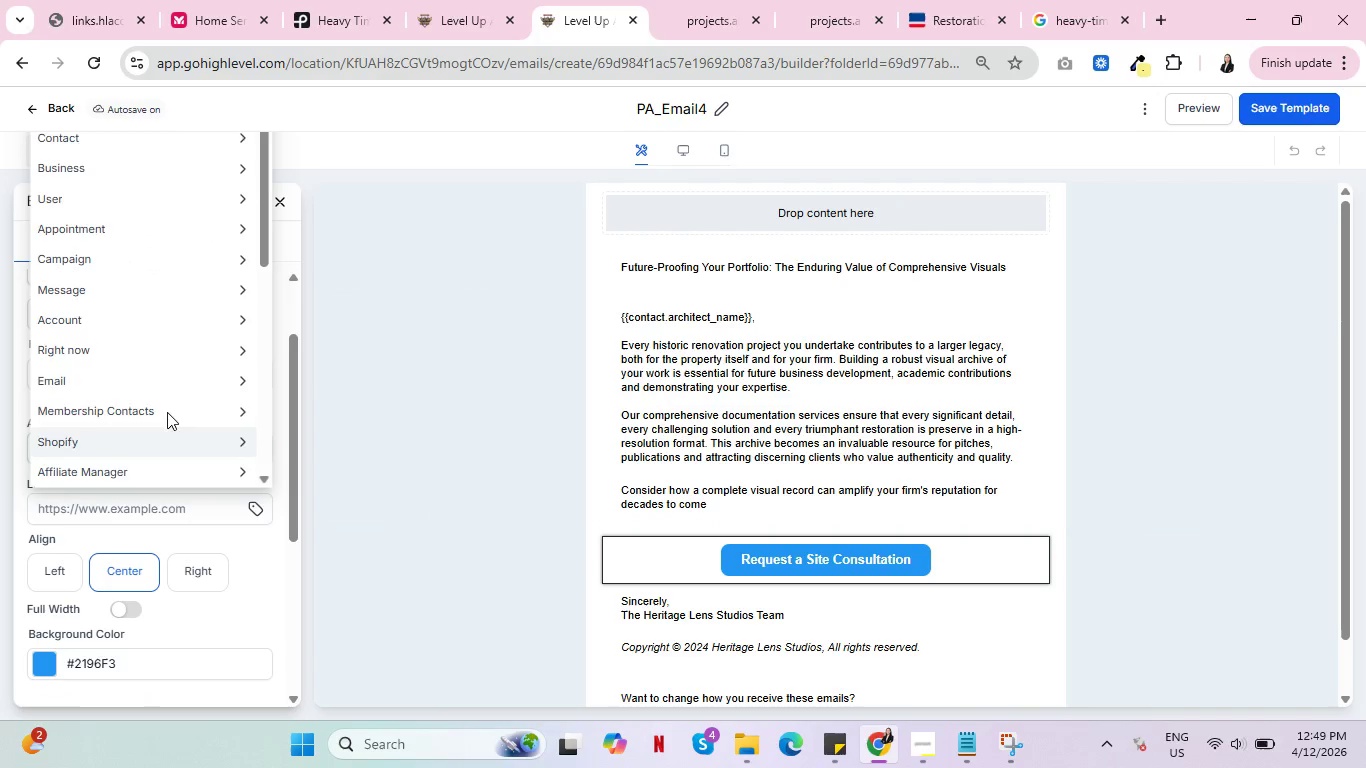 
scroll: coordinate [171, 411], scroll_direction: down, amount: 6.0
 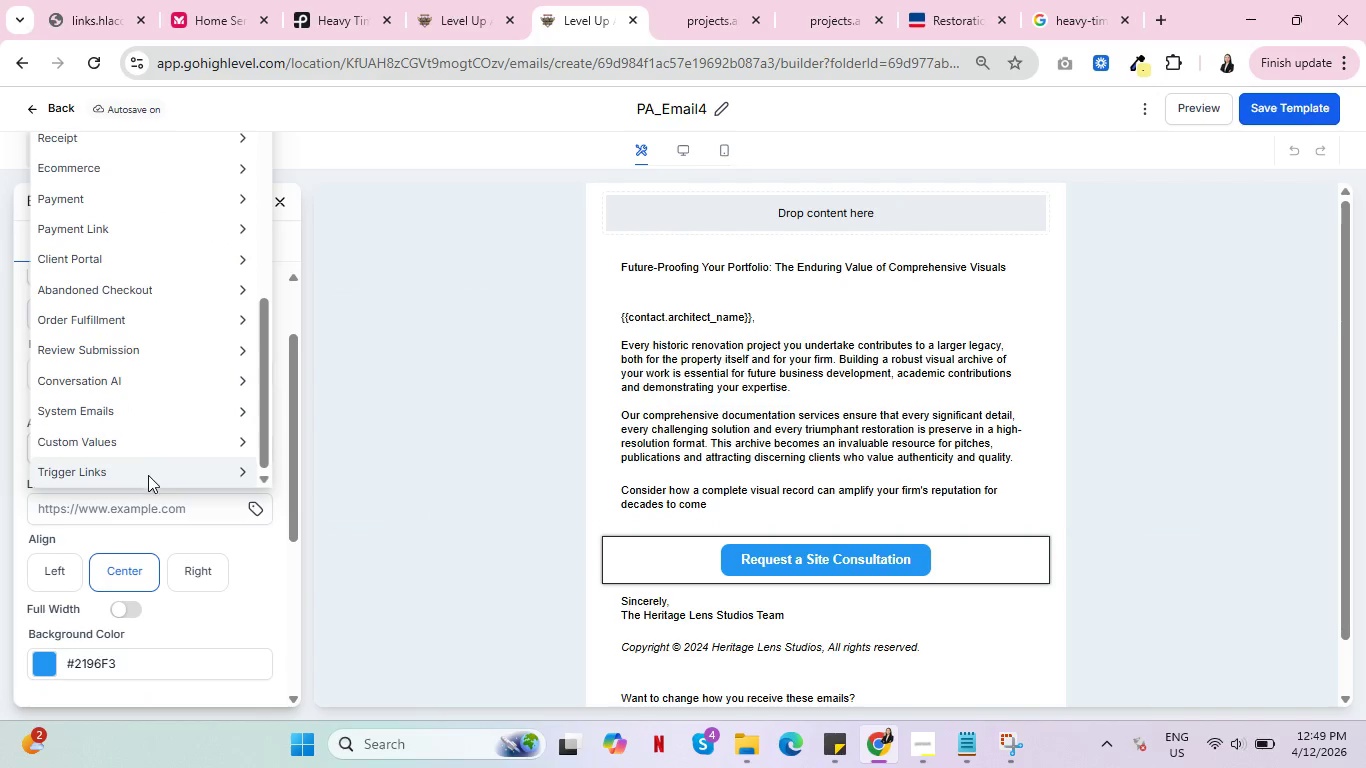 
left_click([148, 475])
 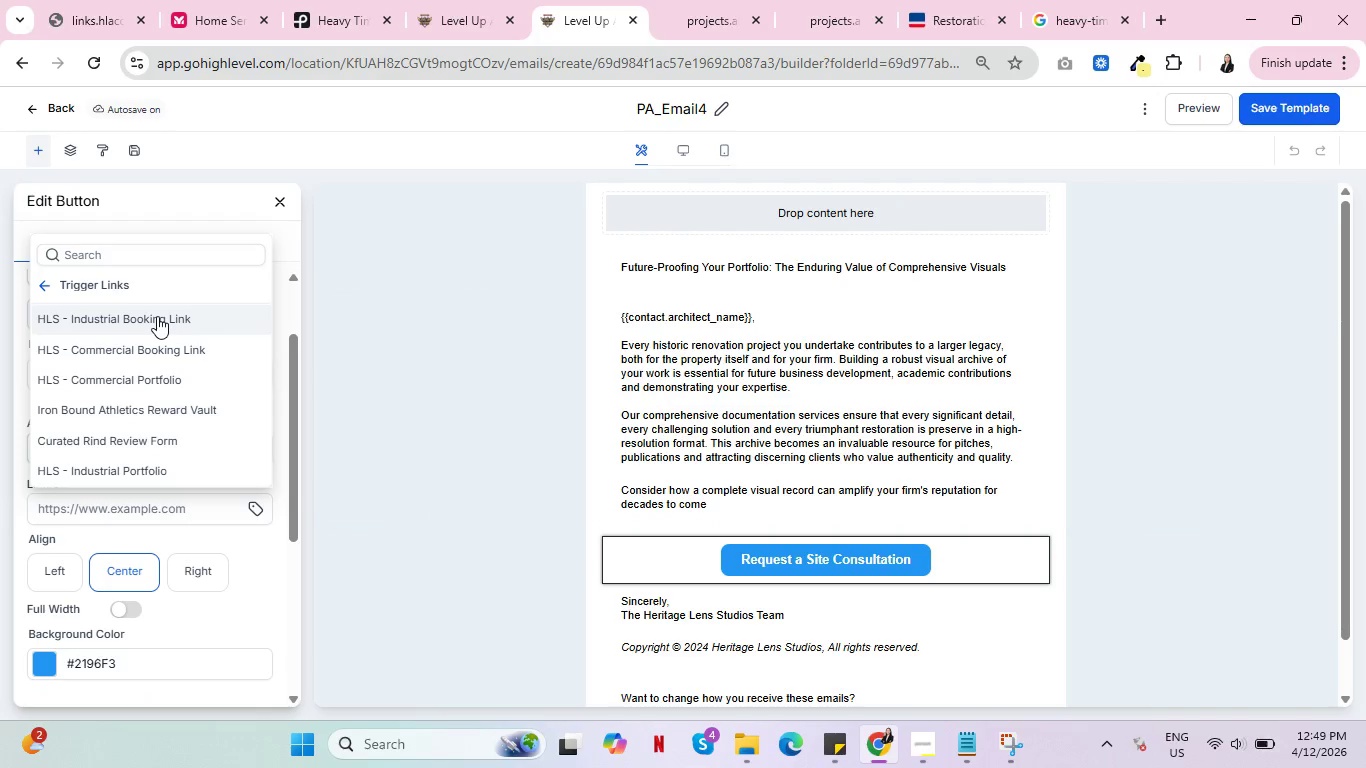 
left_click([157, 316])
 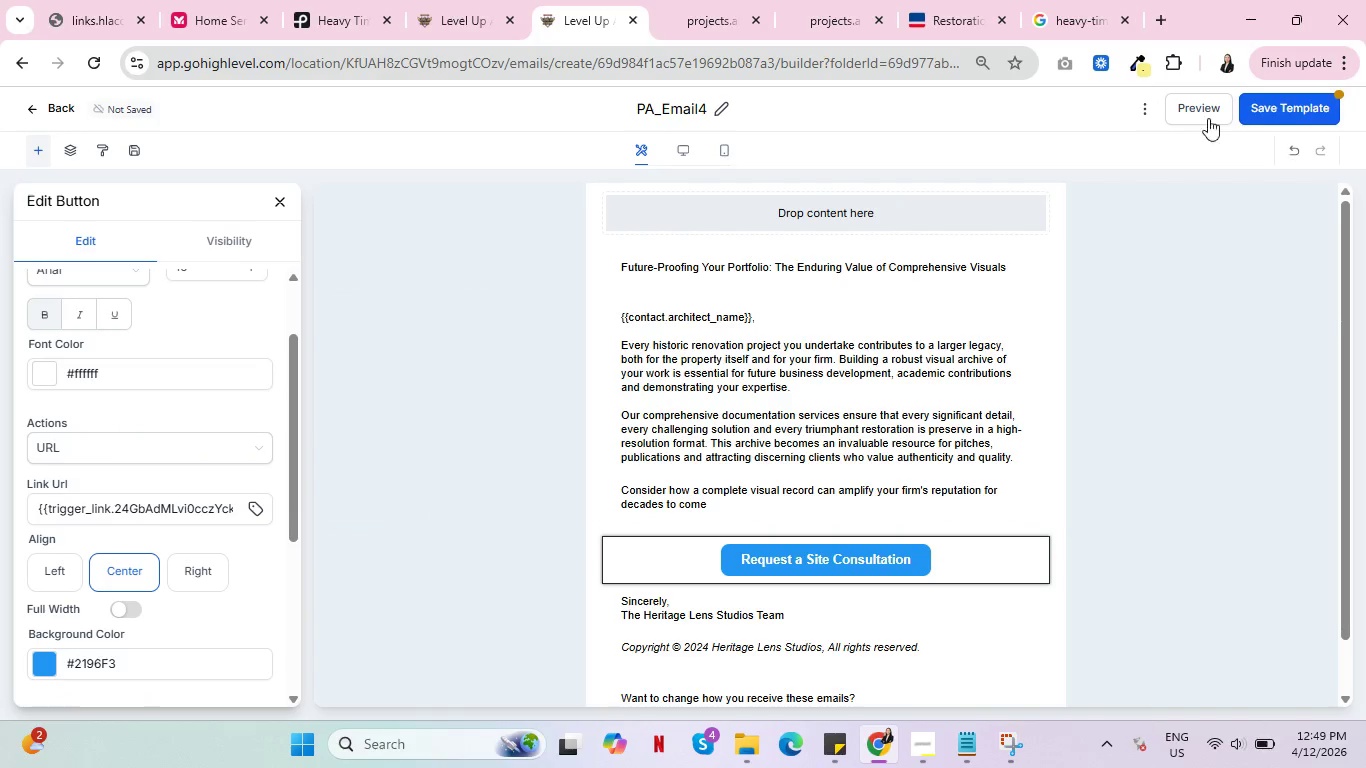 
left_click([1278, 101])
 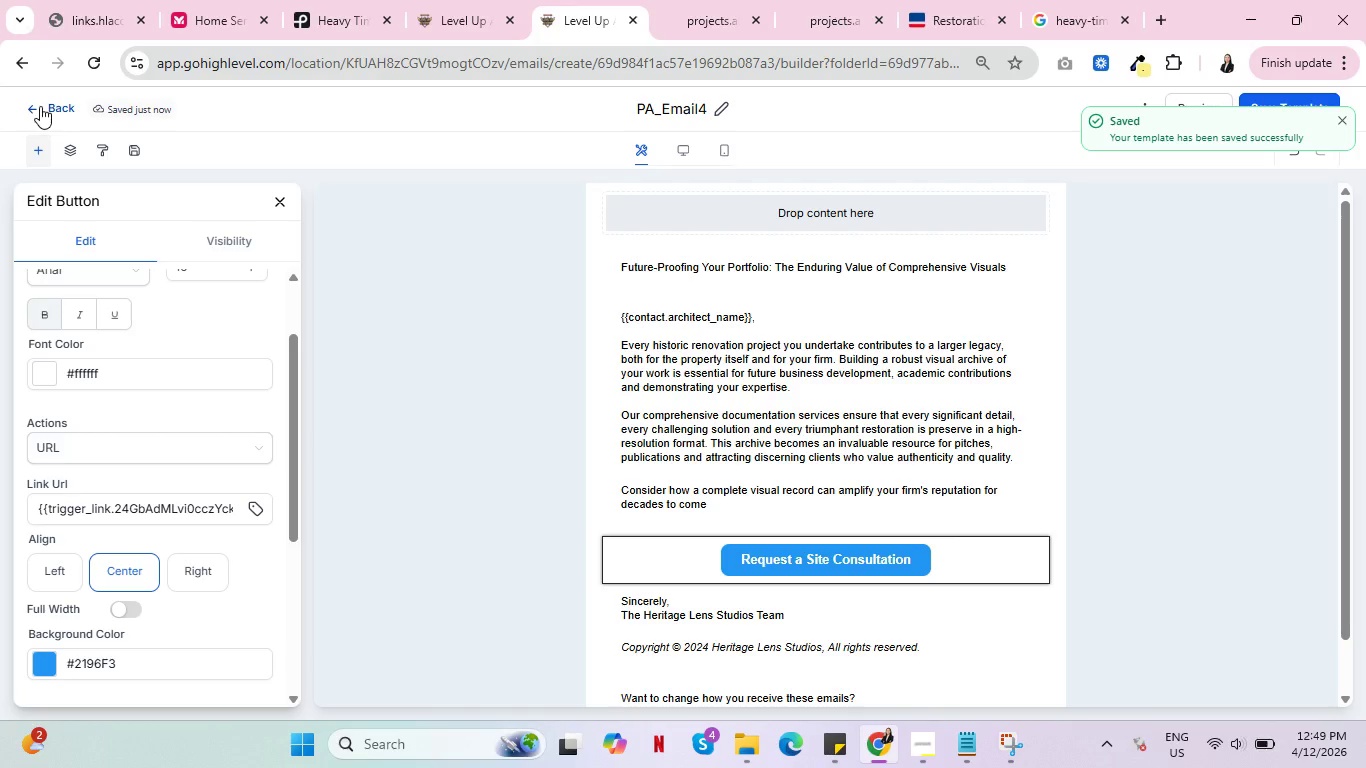 
left_click([54, 103])
 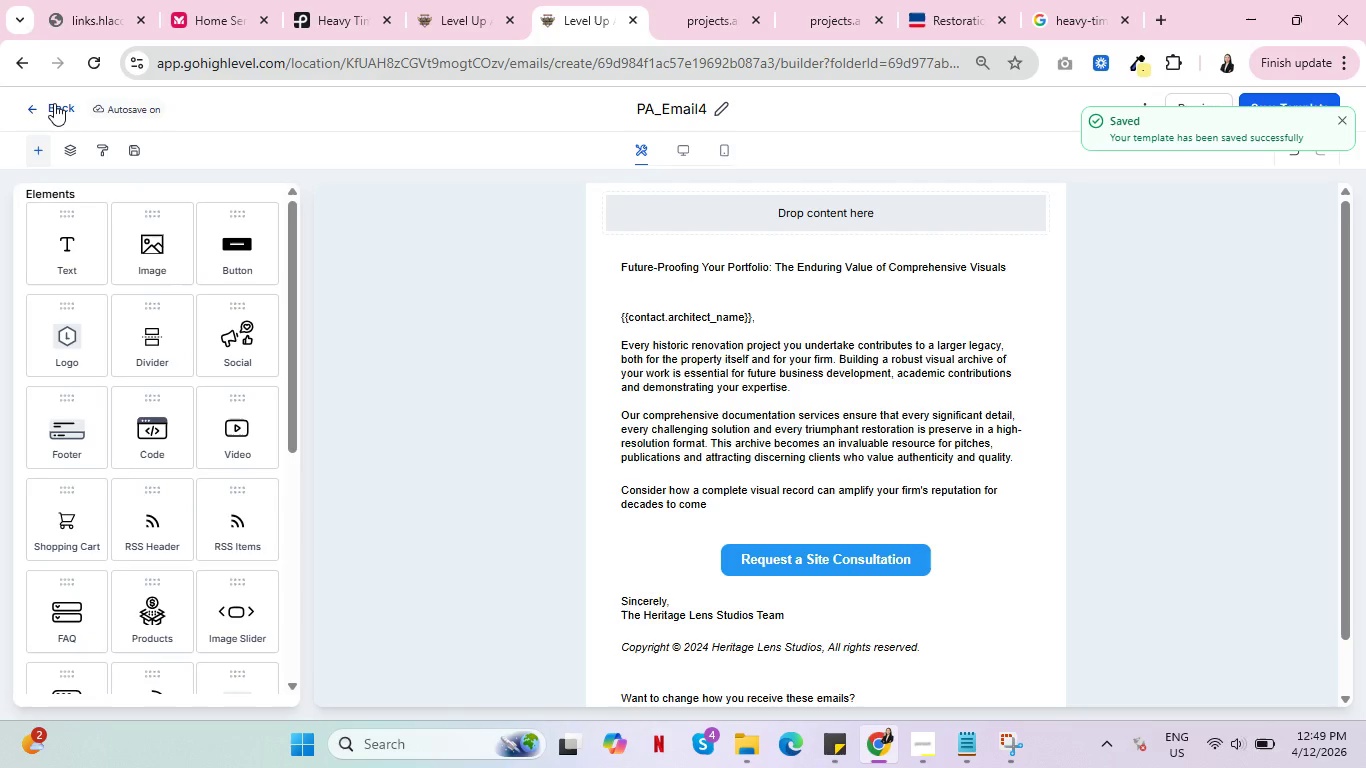 
left_click([54, 103])
 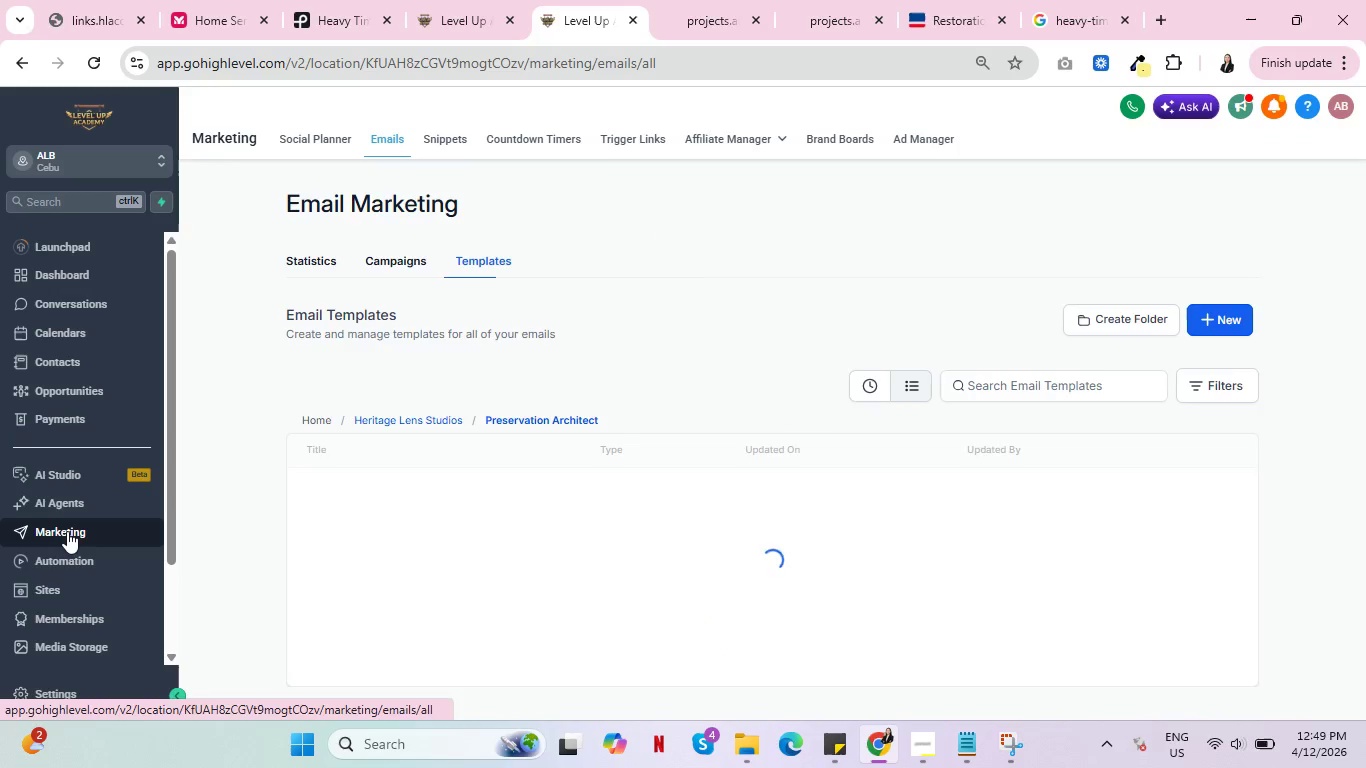 
left_click([67, 529])
 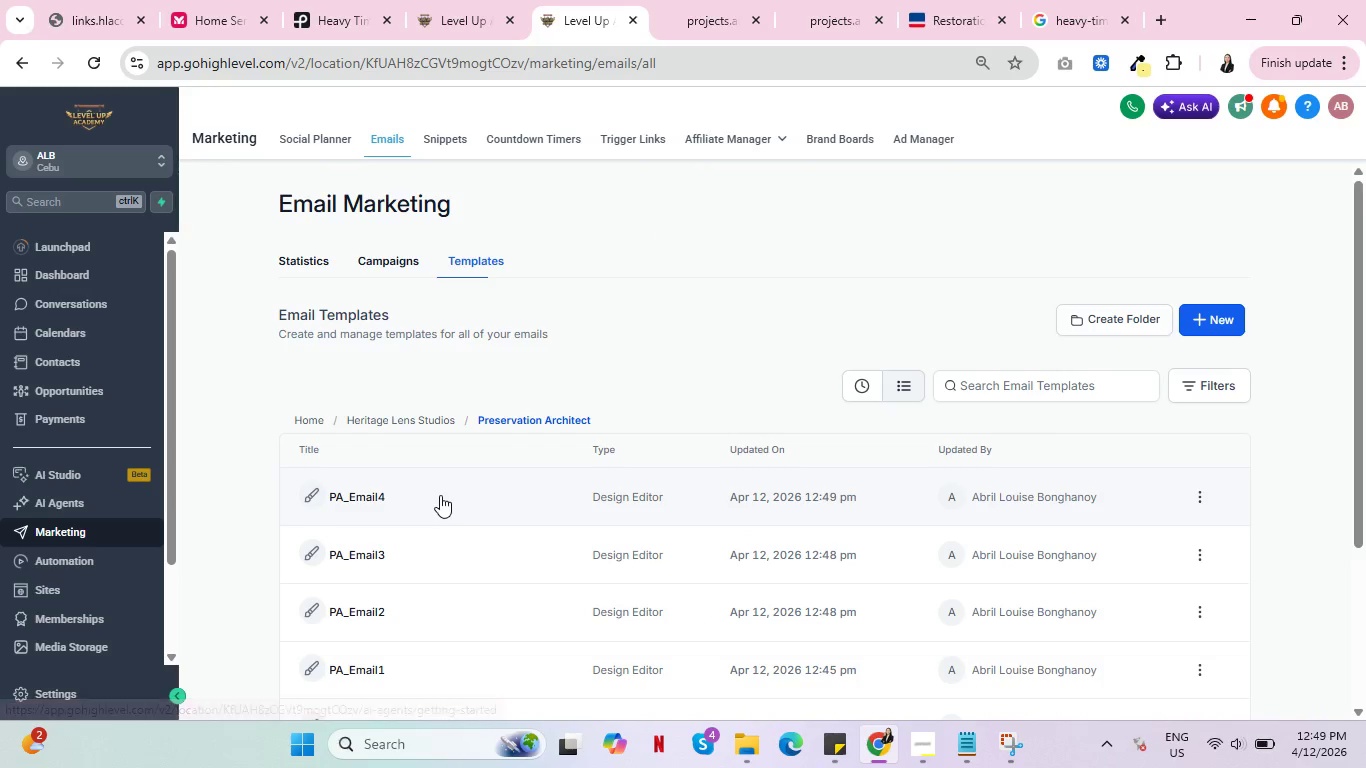 
scroll: coordinate [470, 582], scroll_direction: down, amount: 3.0
 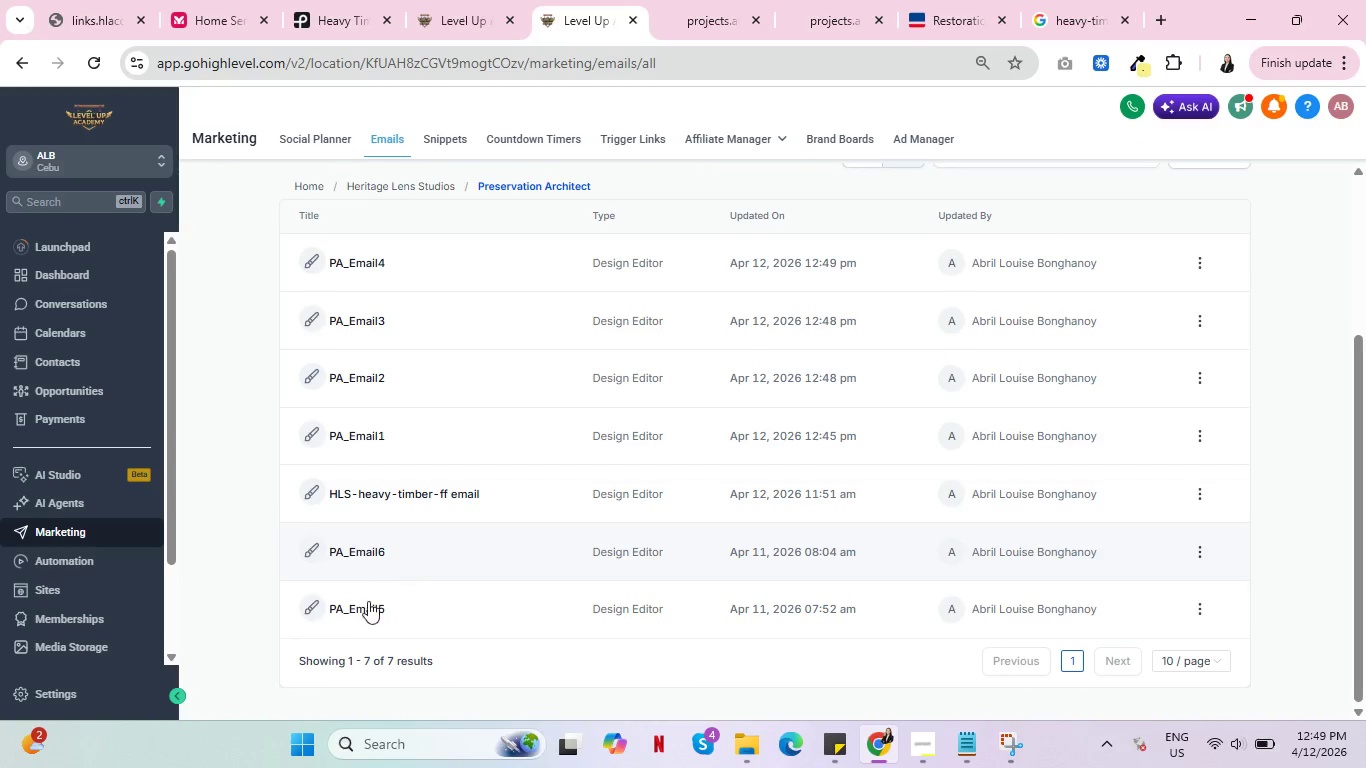 
left_click([368, 607])
 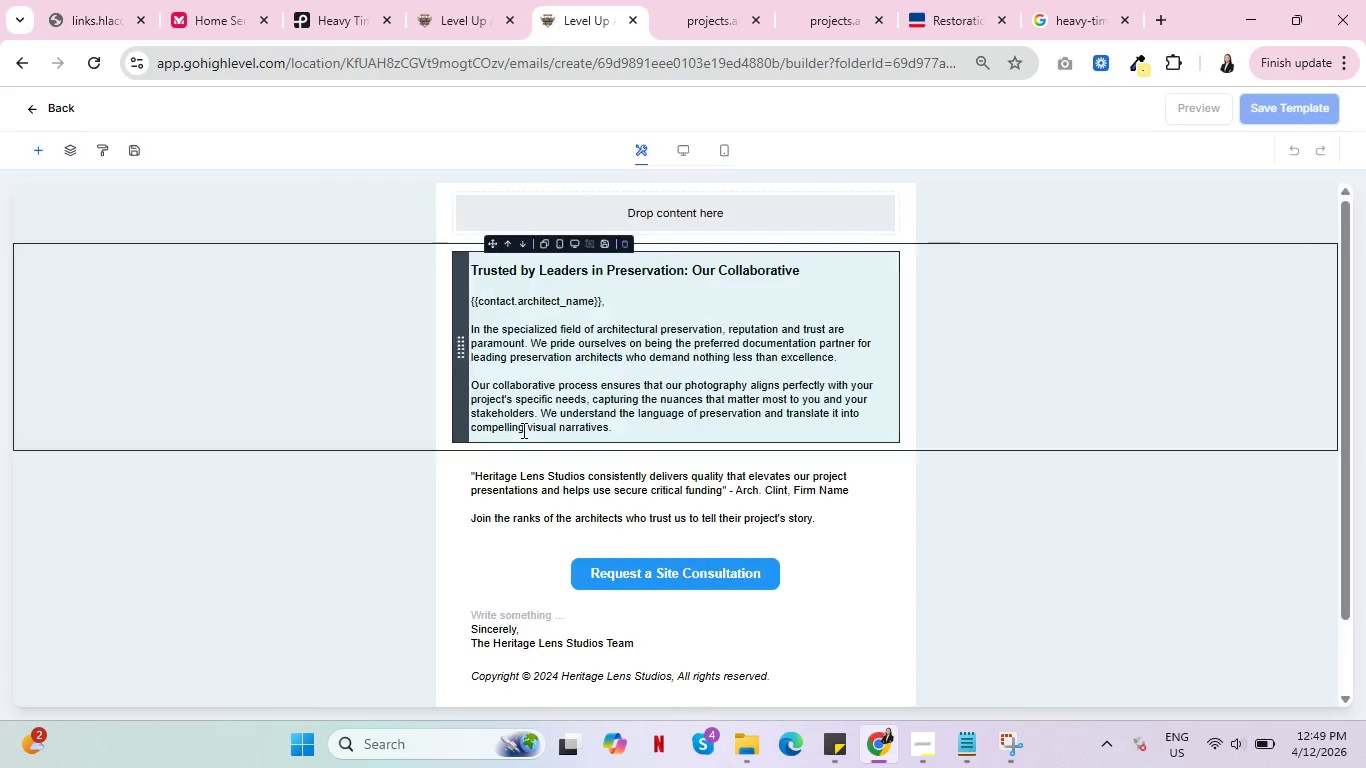 
left_click([772, 570])
 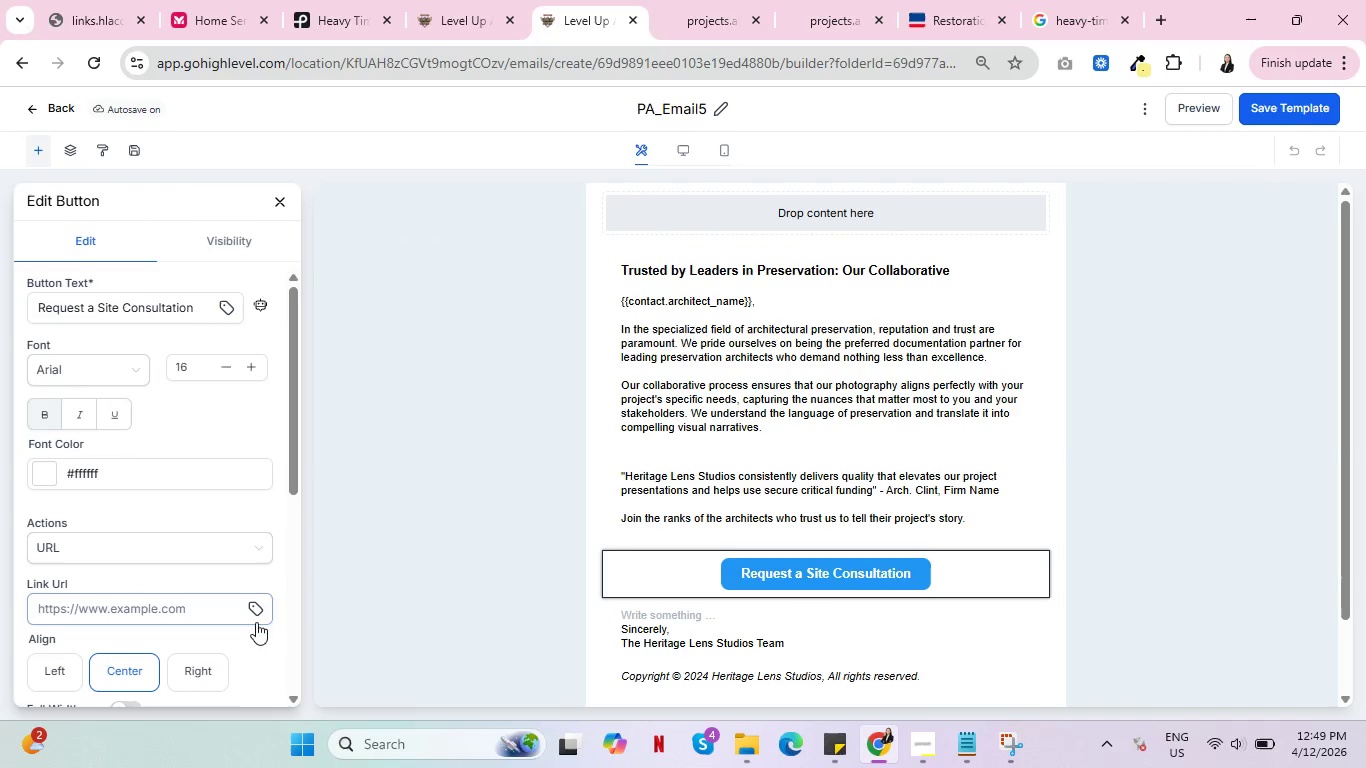 
left_click([258, 602])
 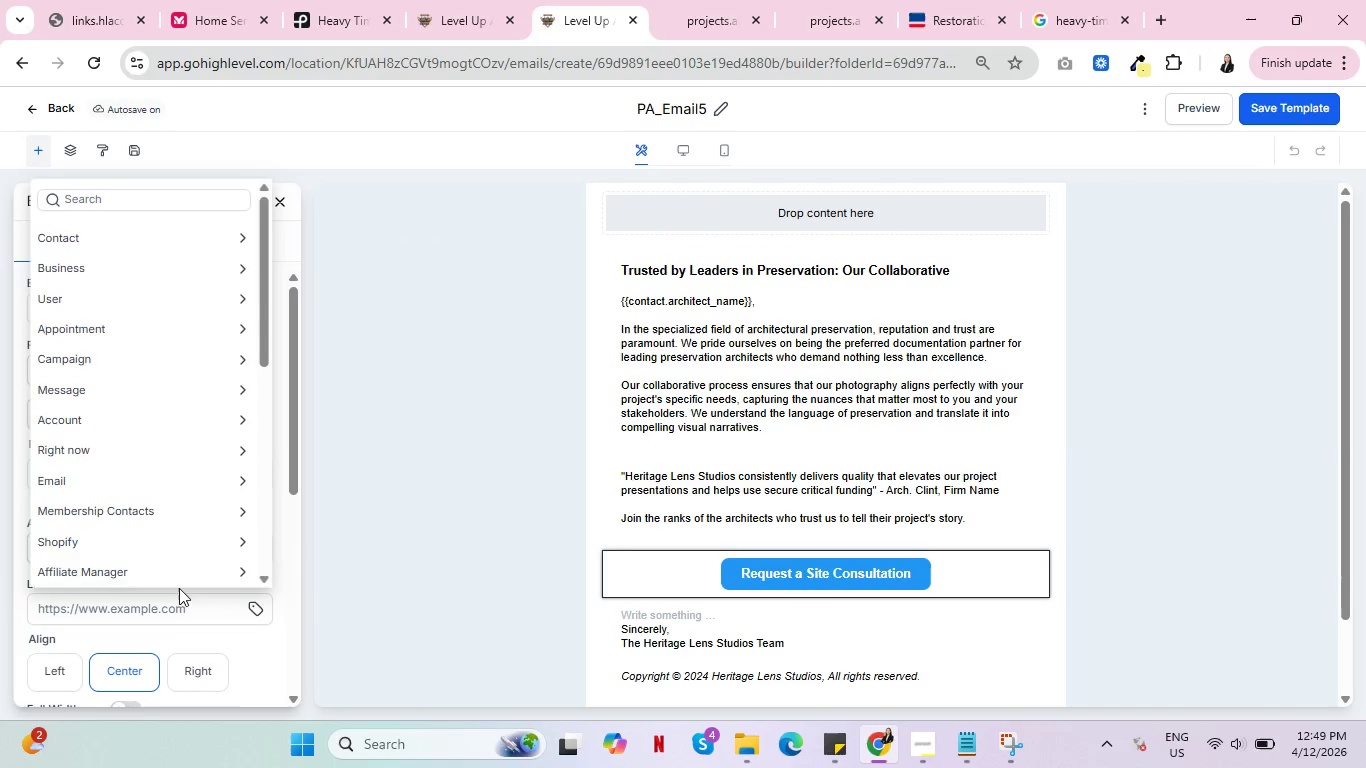 
scroll: coordinate [150, 497], scroll_direction: down, amount: 7.0
 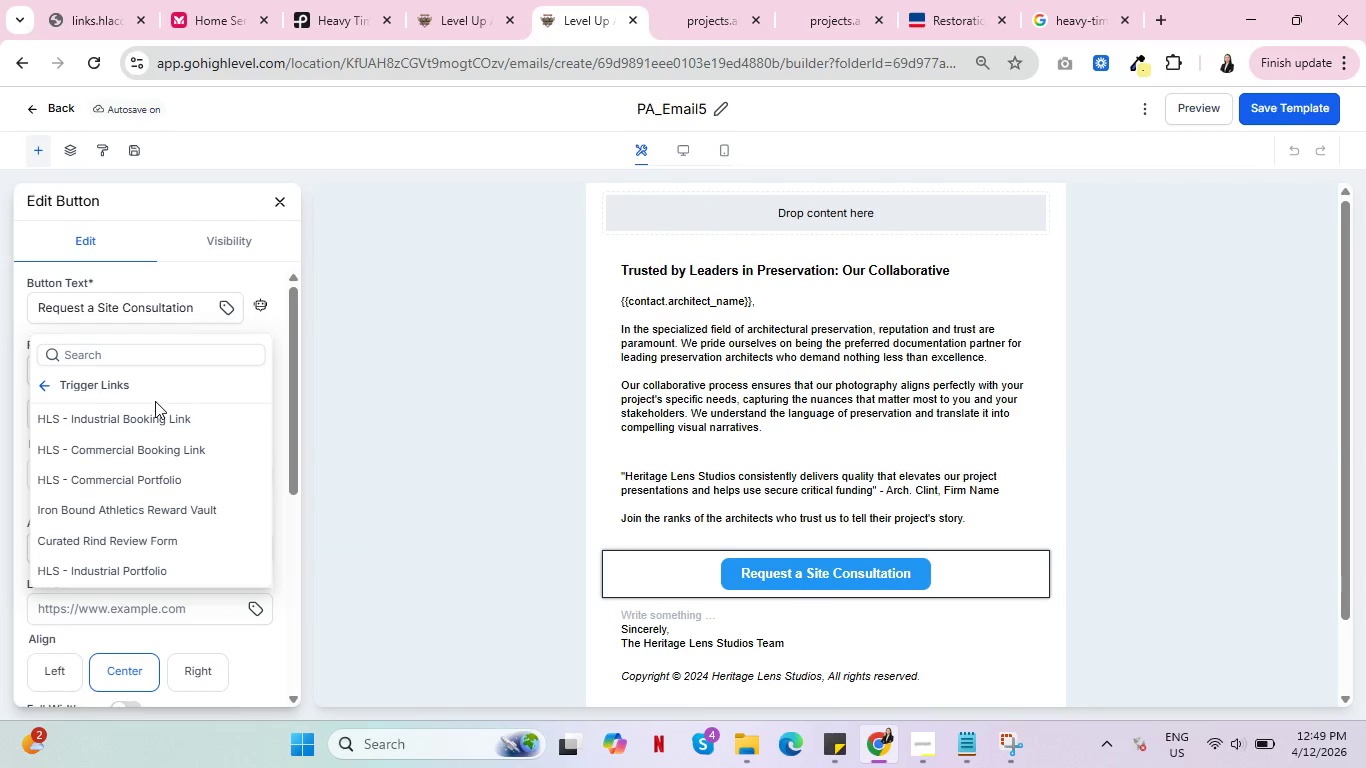 
left_click([159, 419])
 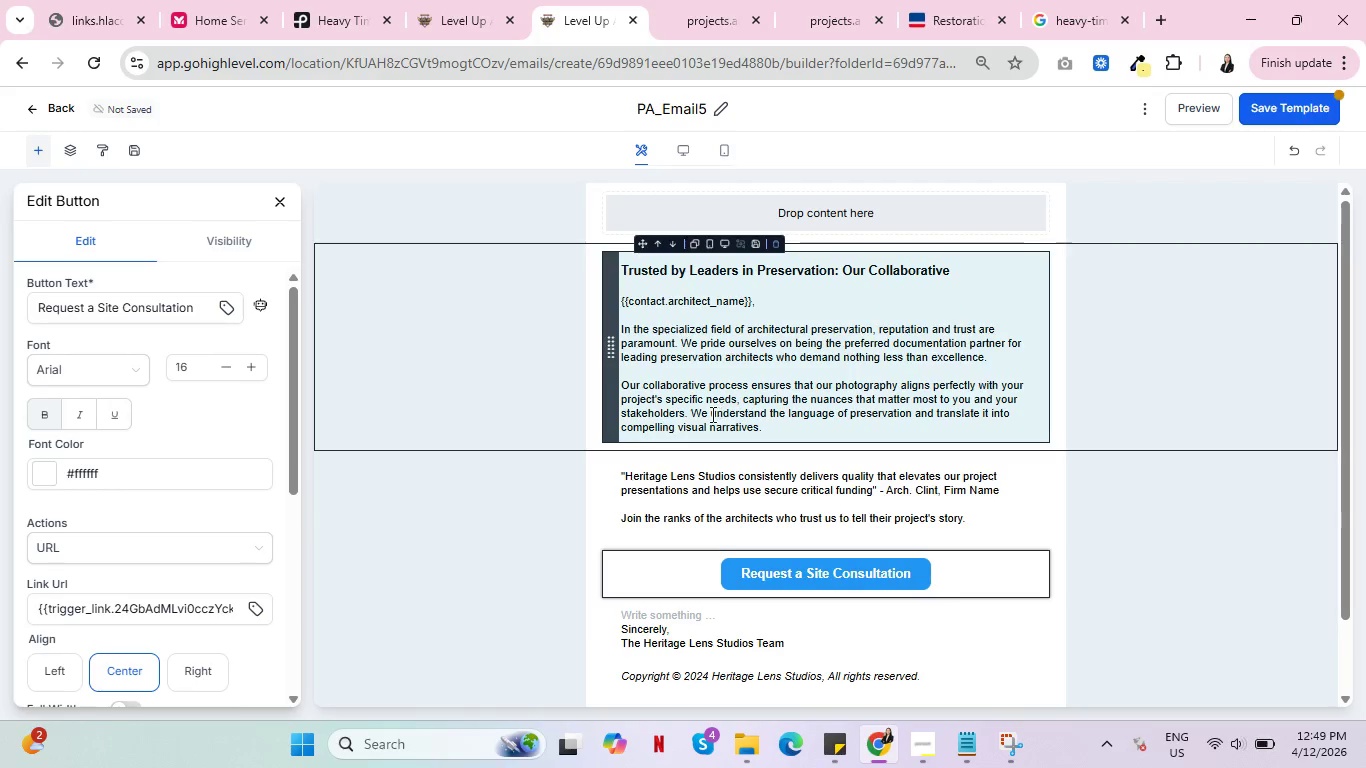 
wait(9.14)
 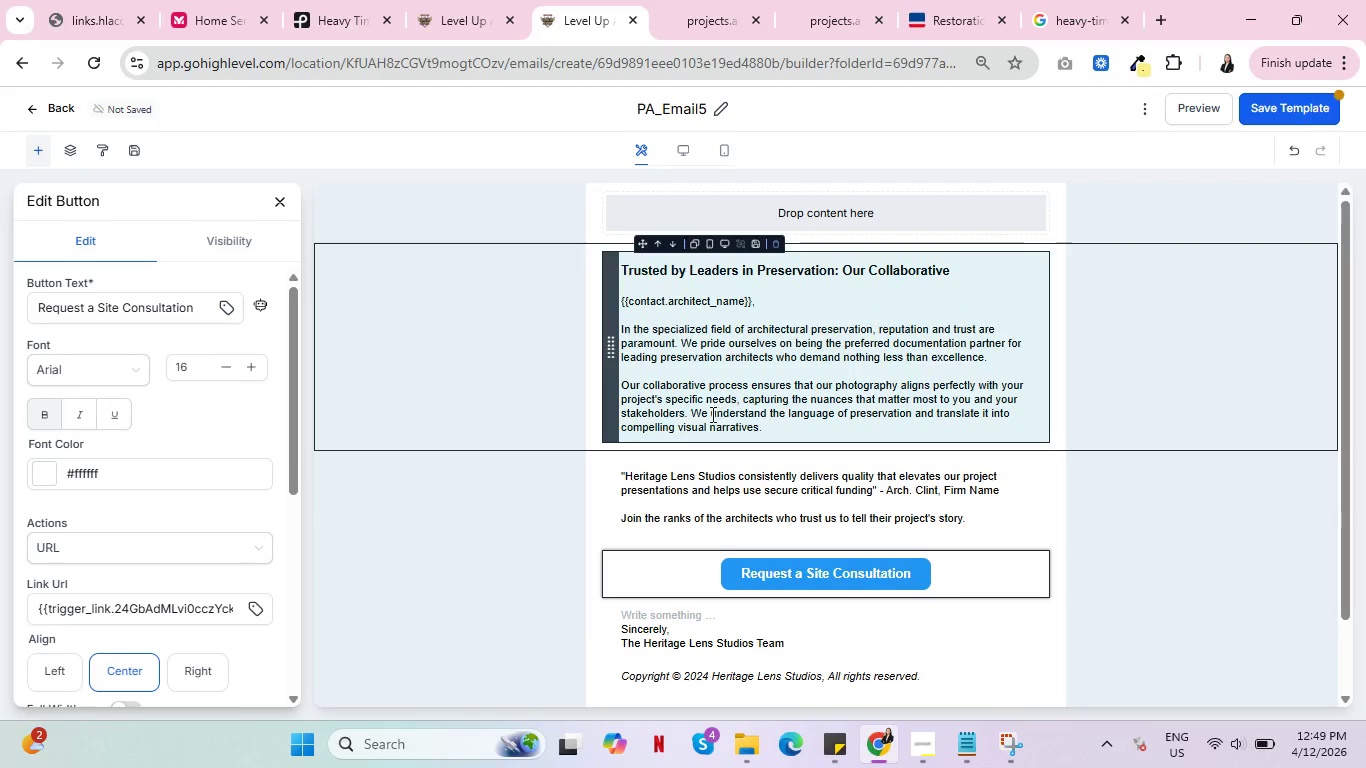 
left_click_drag(start_coordinate=[137, 615], to_coordinate=[242, 620])
 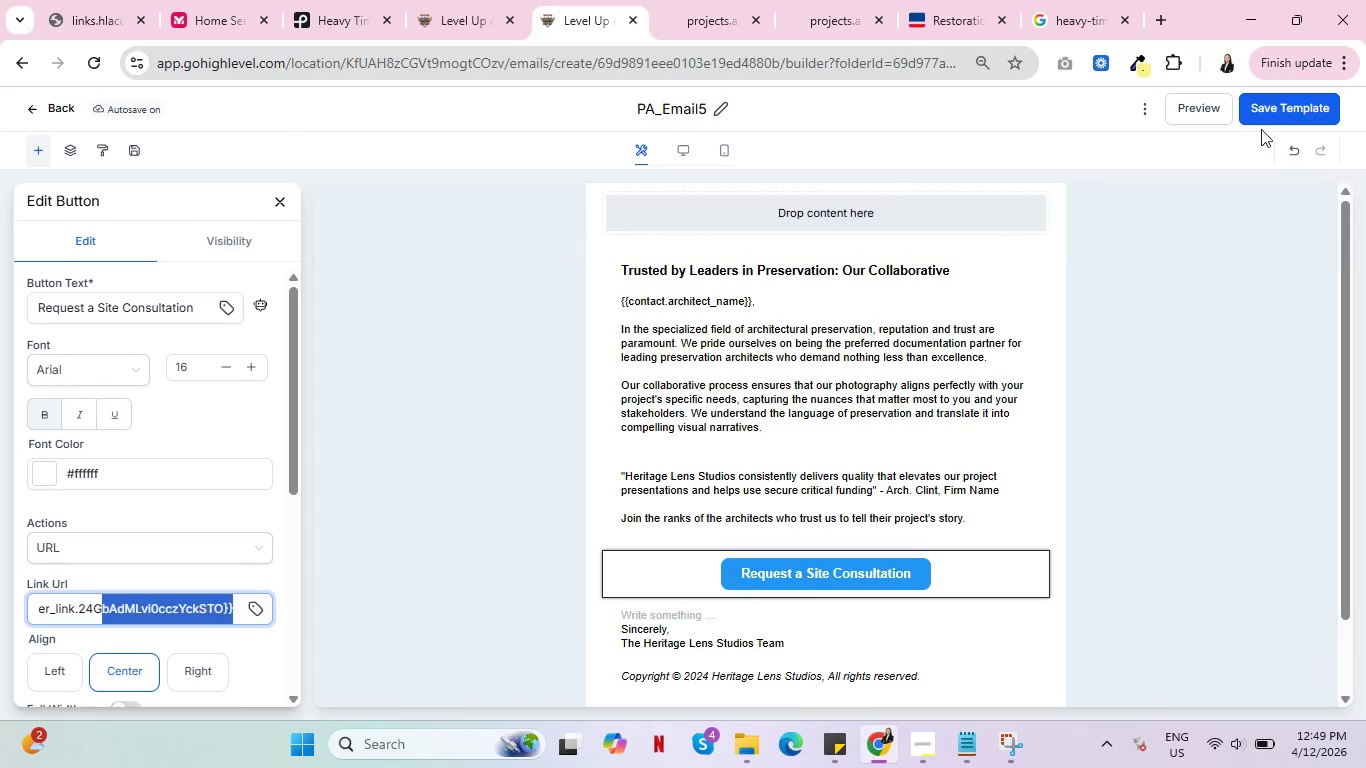 
left_click([1267, 112])
 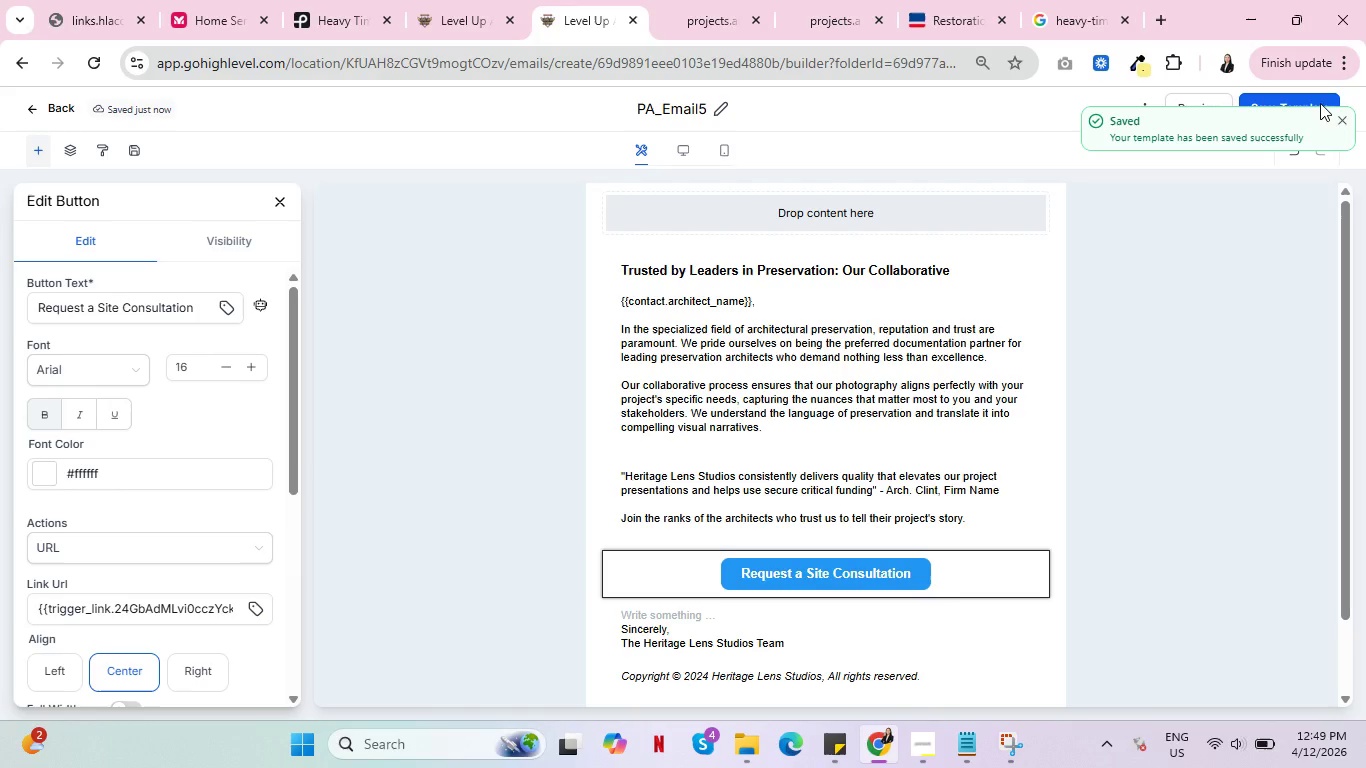 
left_click([1349, 117])
 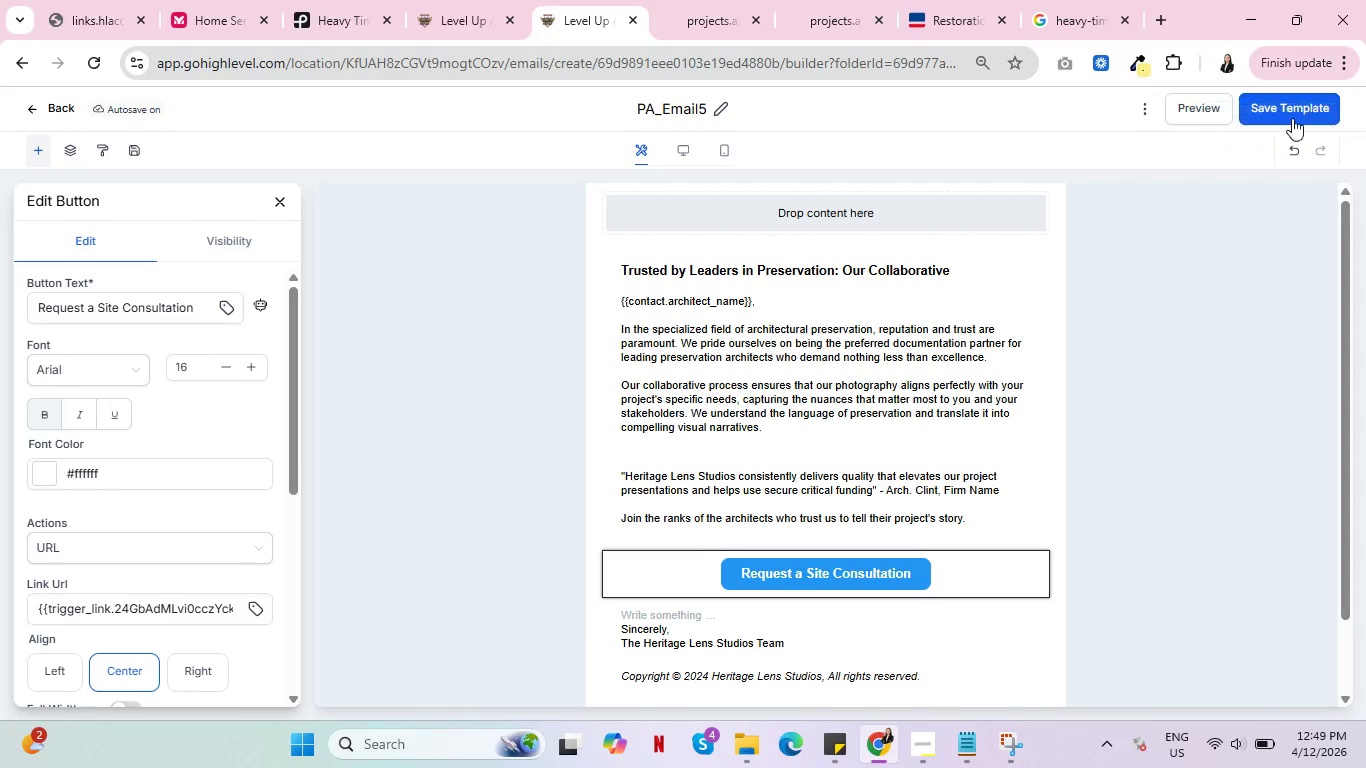 
left_click([1285, 112])
 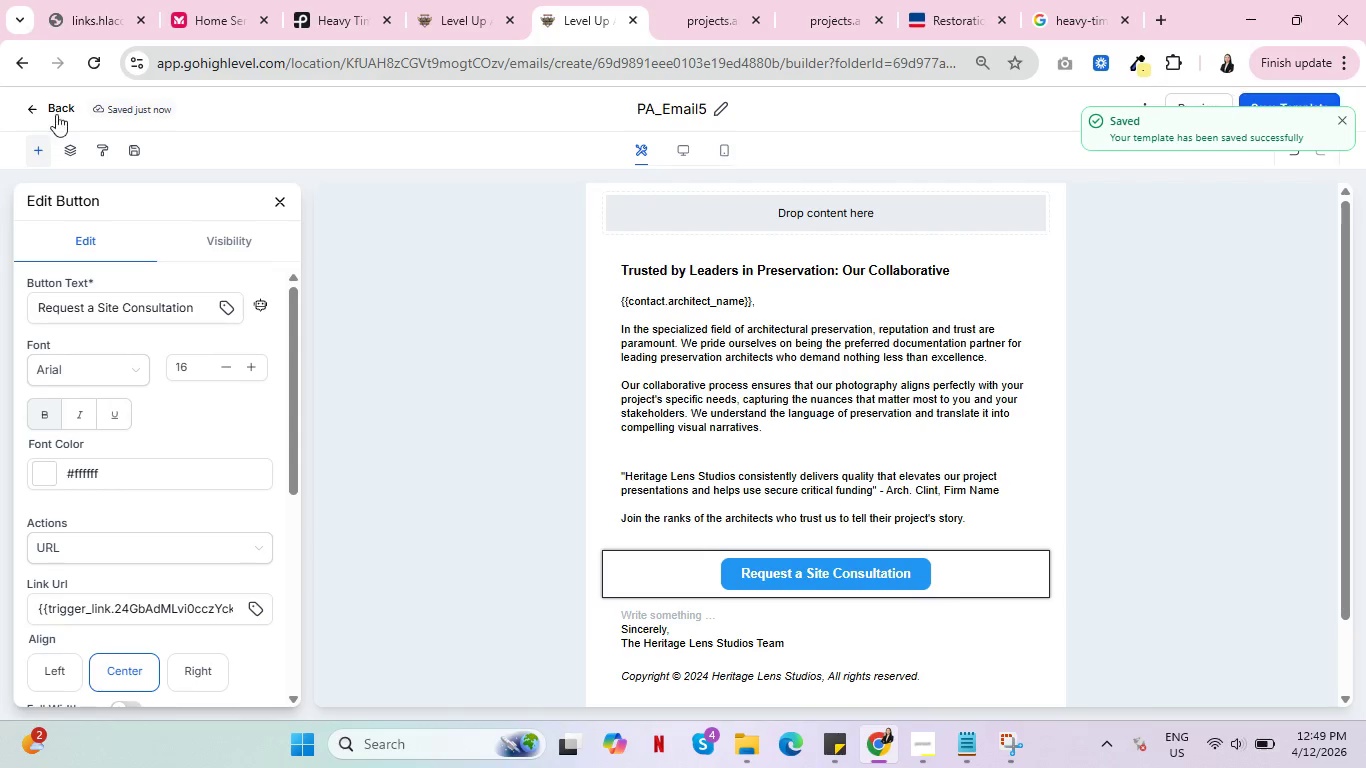 
left_click([59, 110])
 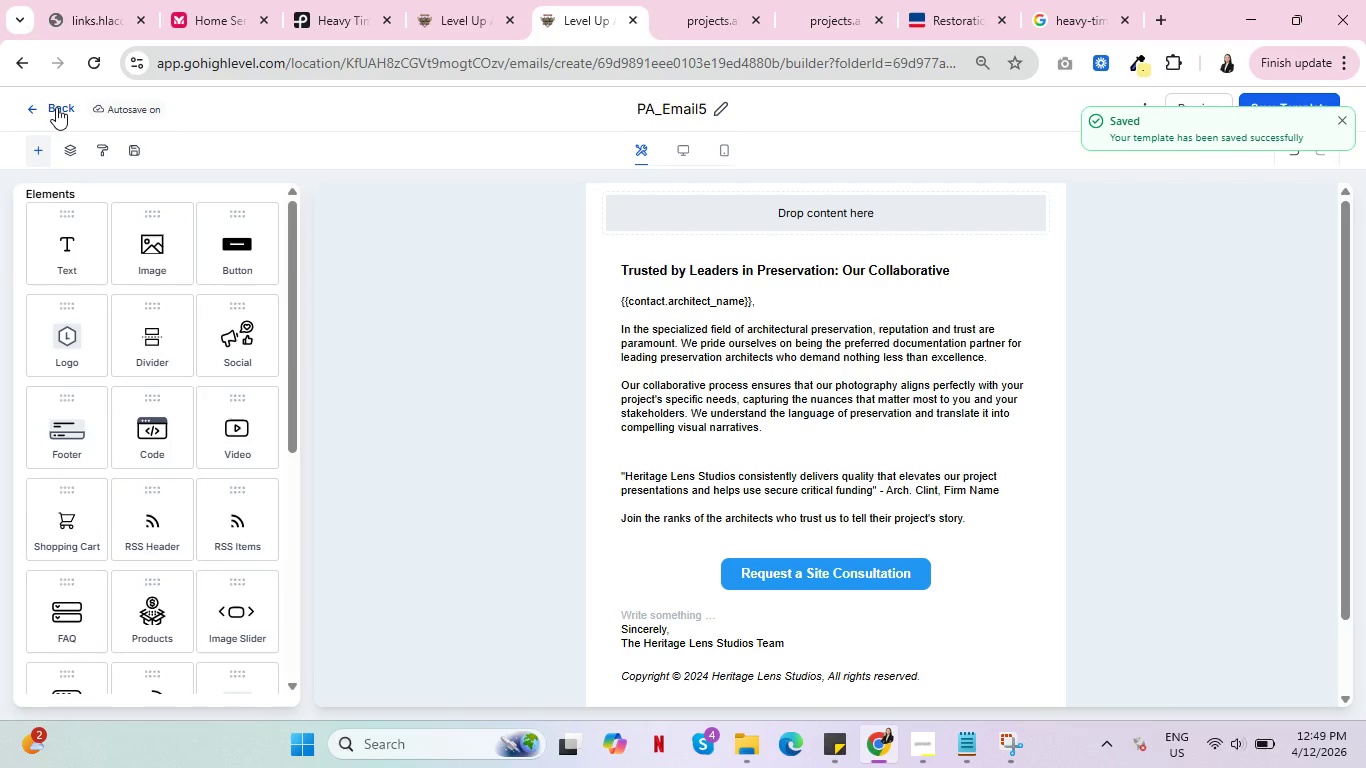 
left_click([56, 107])
 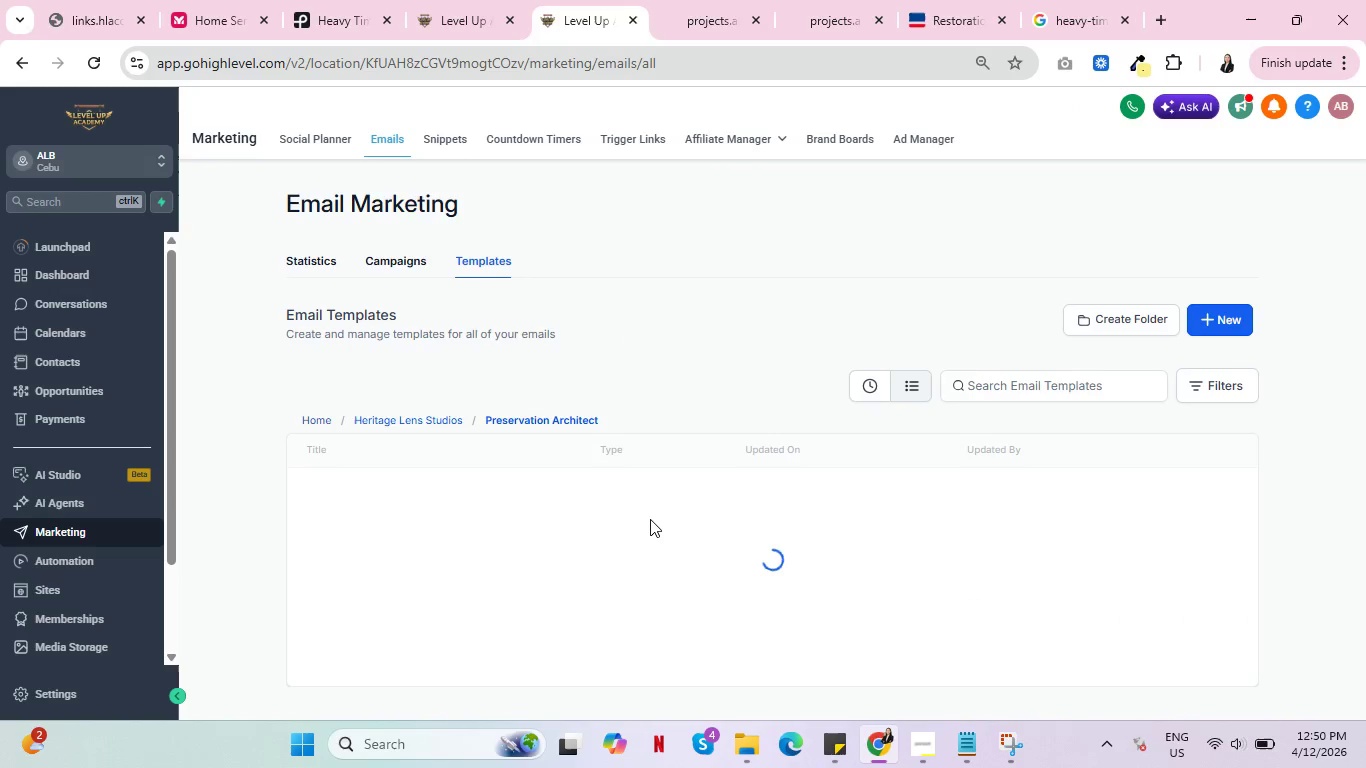 
scroll: coordinate [443, 405], scroll_direction: down, amount: 3.0
 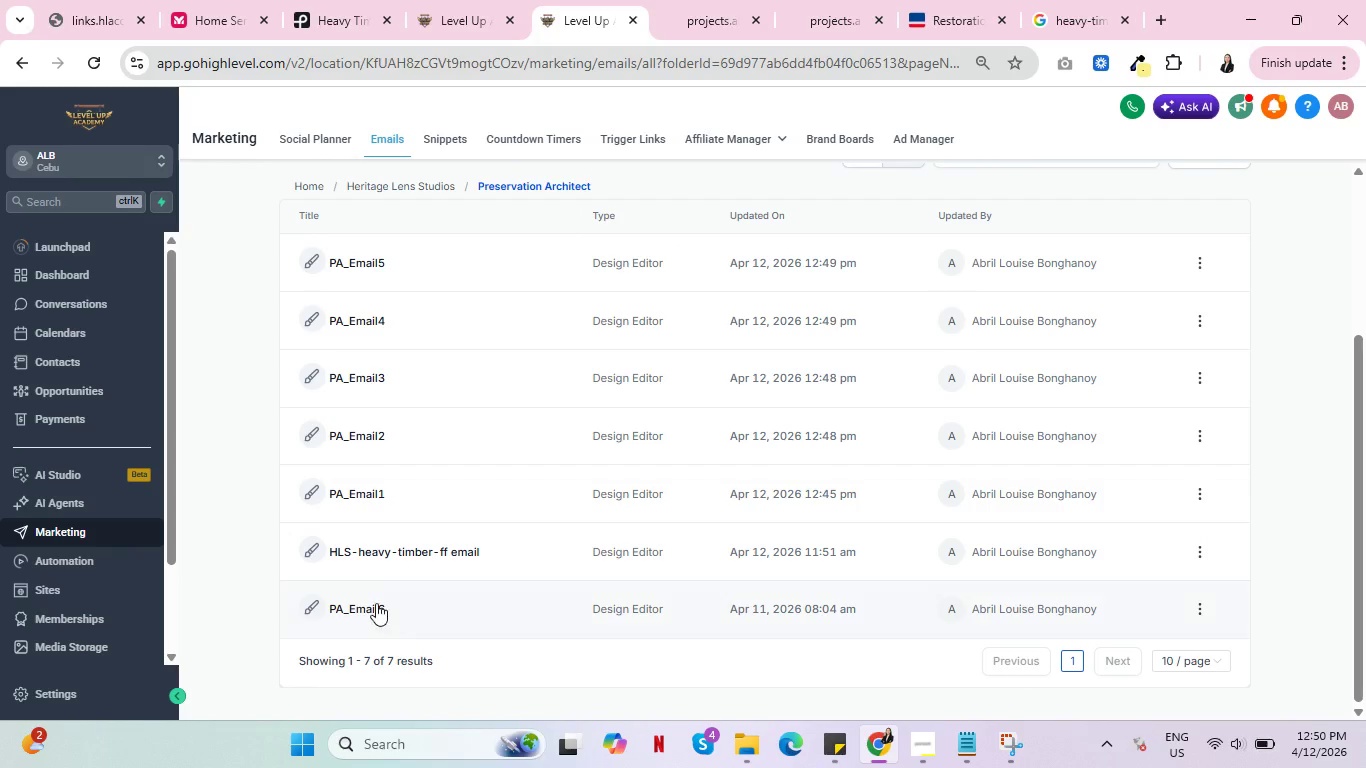 
left_click([373, 604])
 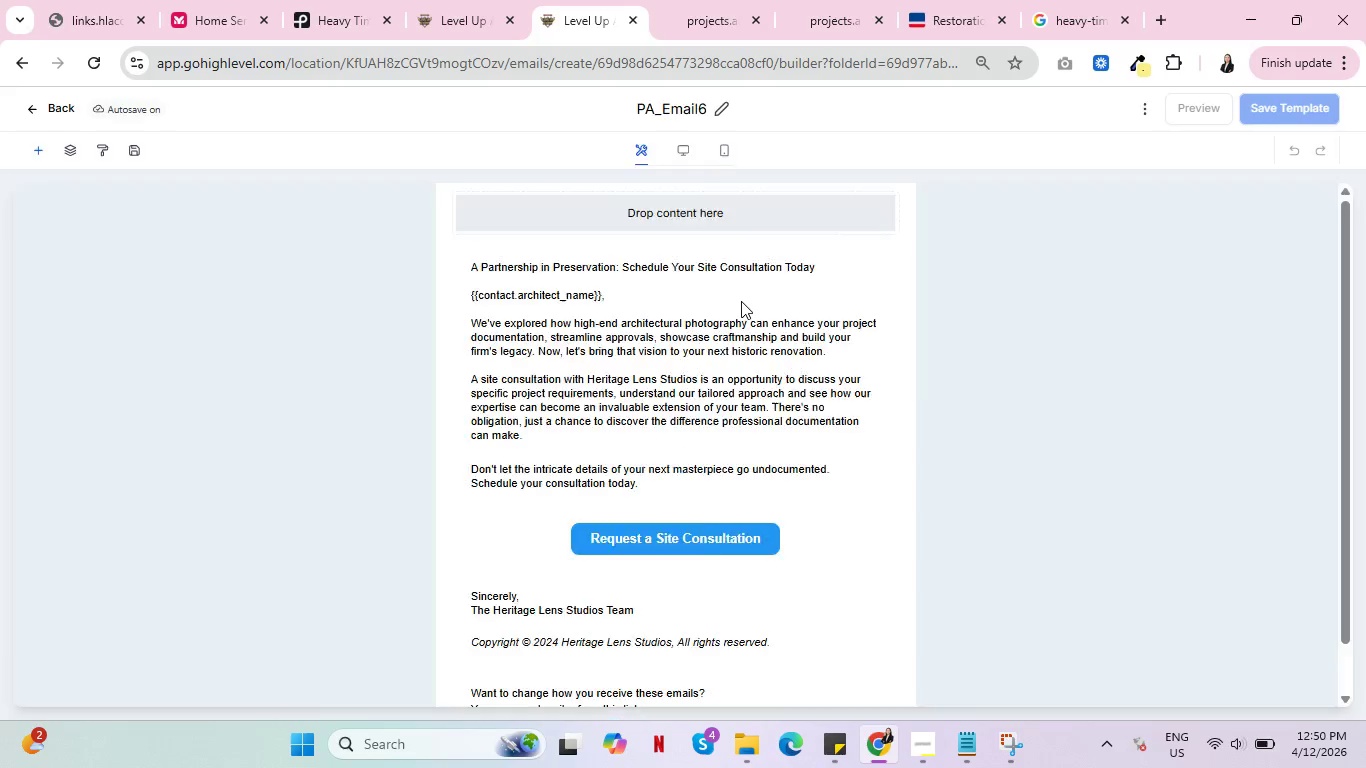 
left_click([853, 538])
 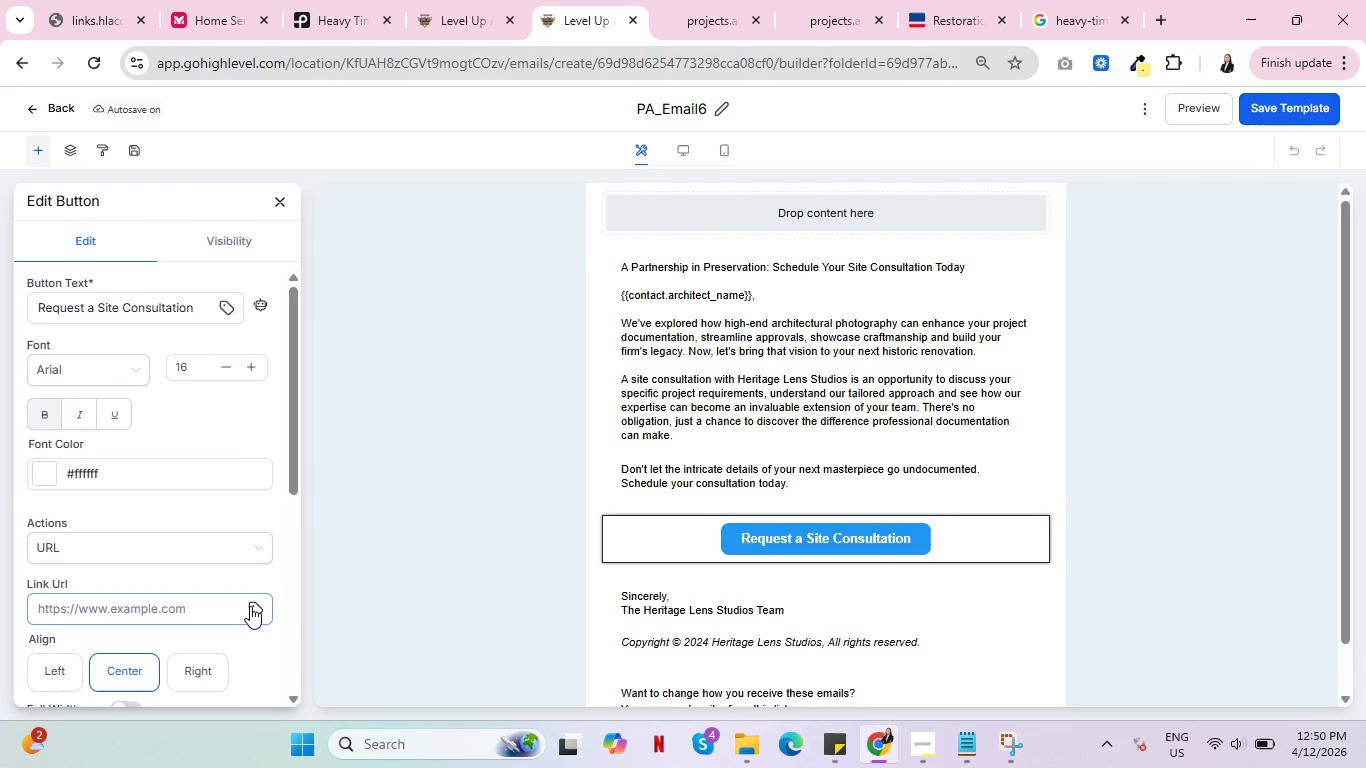 
left_click([257, 605])
 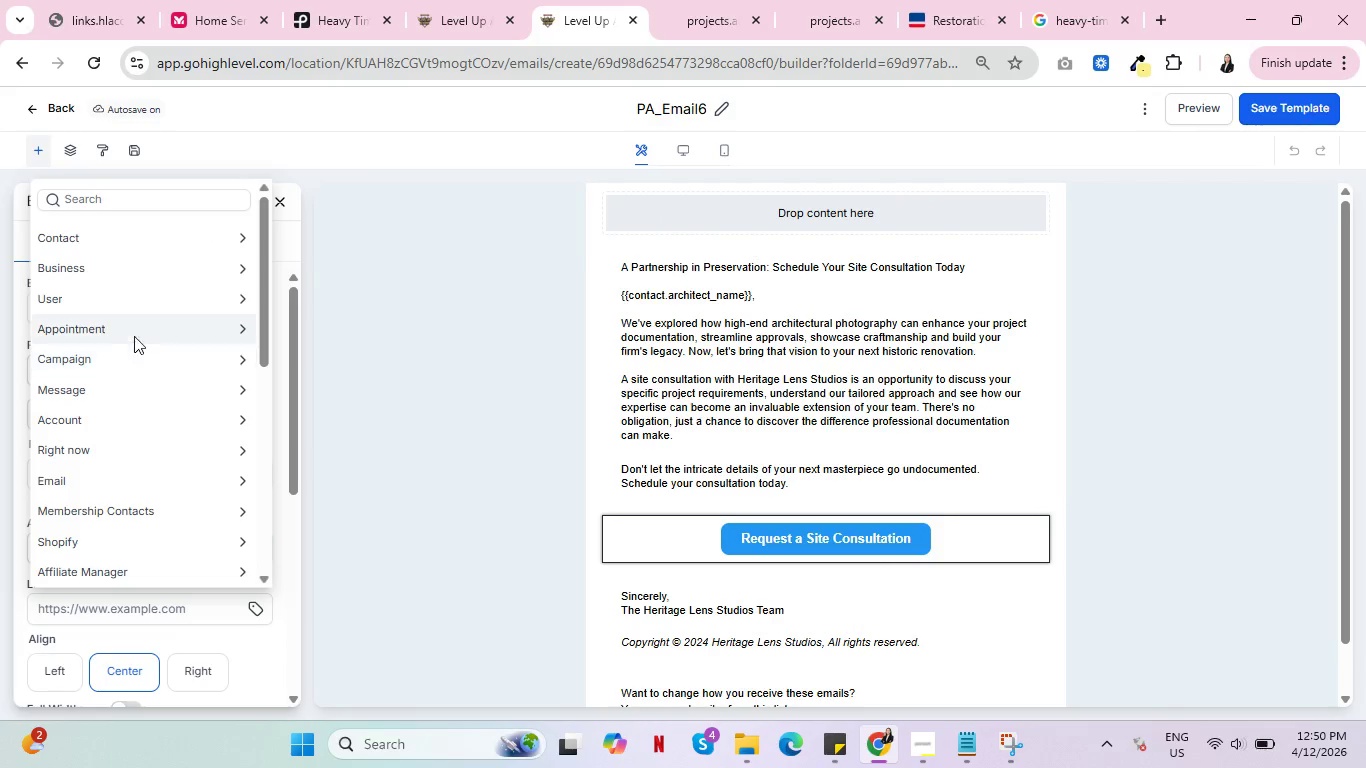 
scroll: coordinate [183, 410], scroll_direction: down, amount: 5.0
 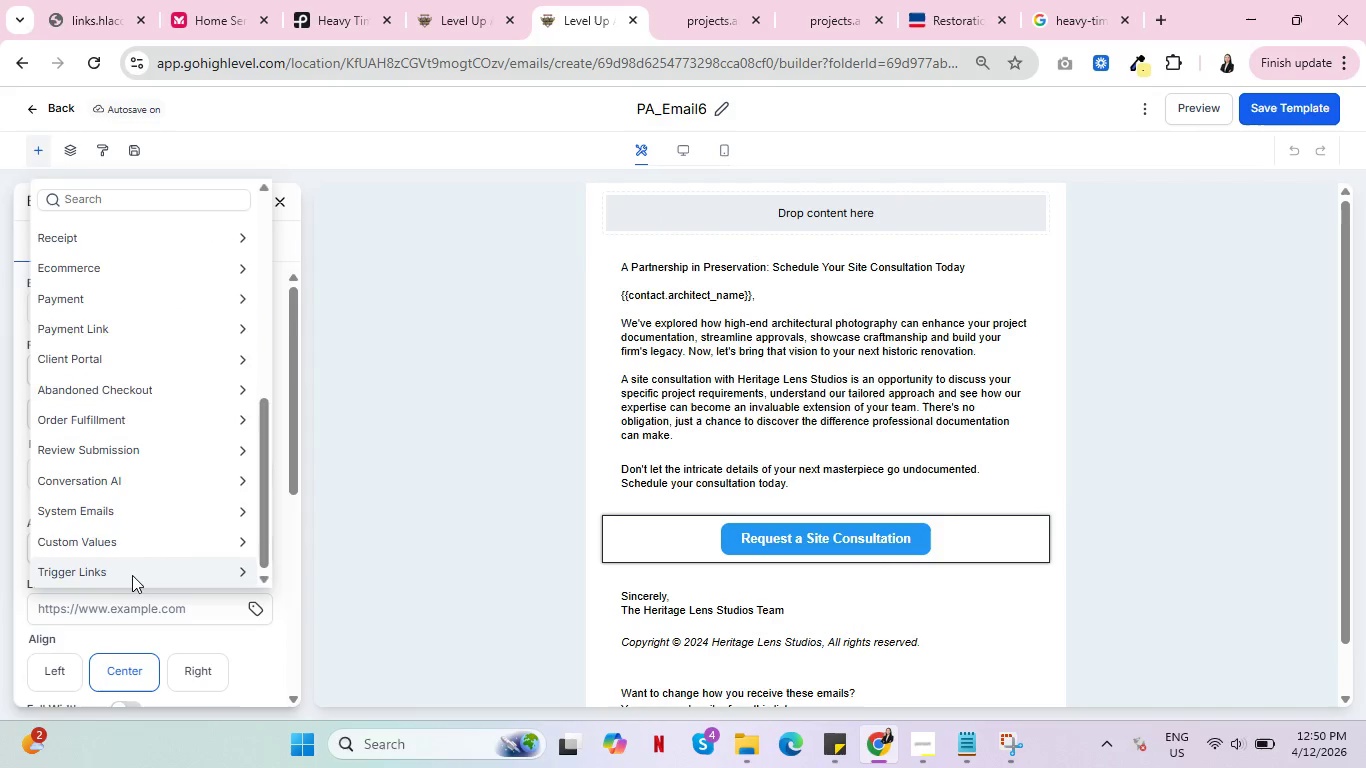 
left_click([133, 576])
 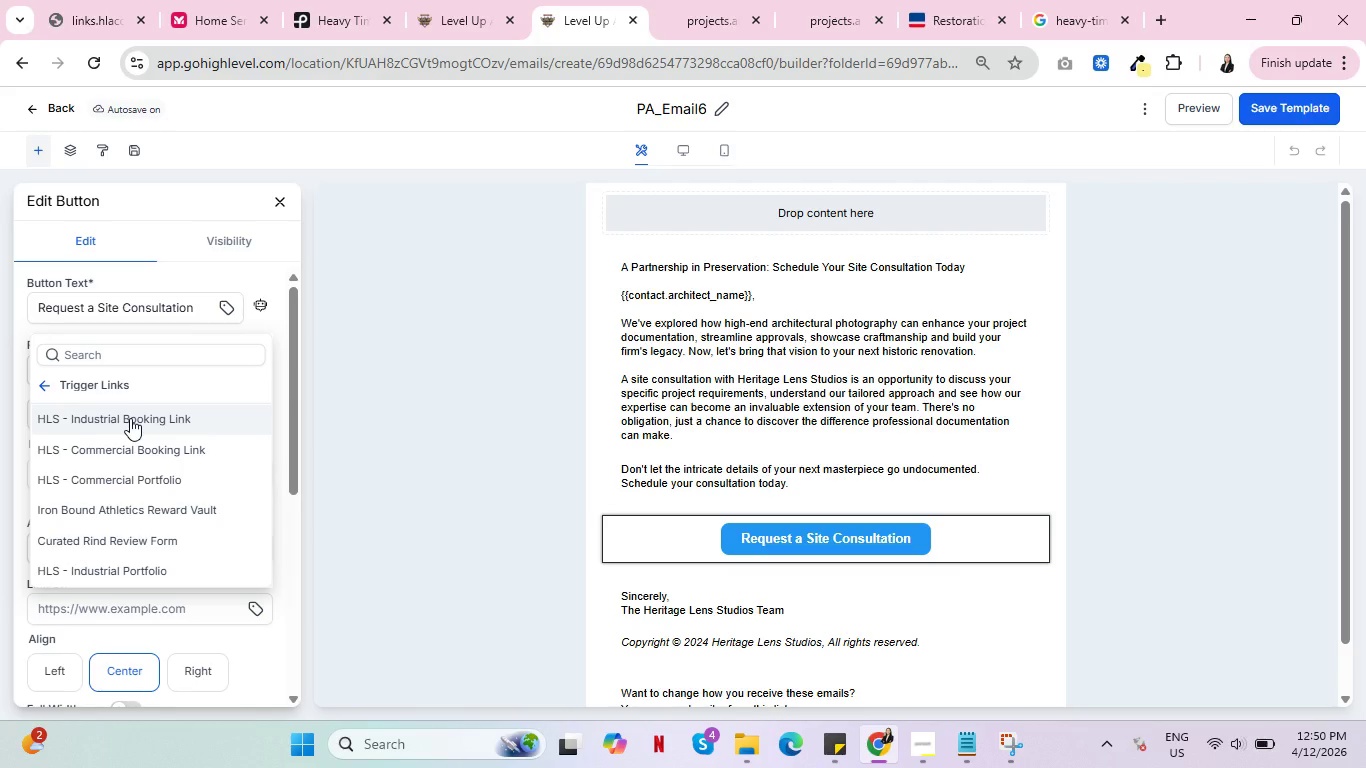 
left_click([134, 416])
 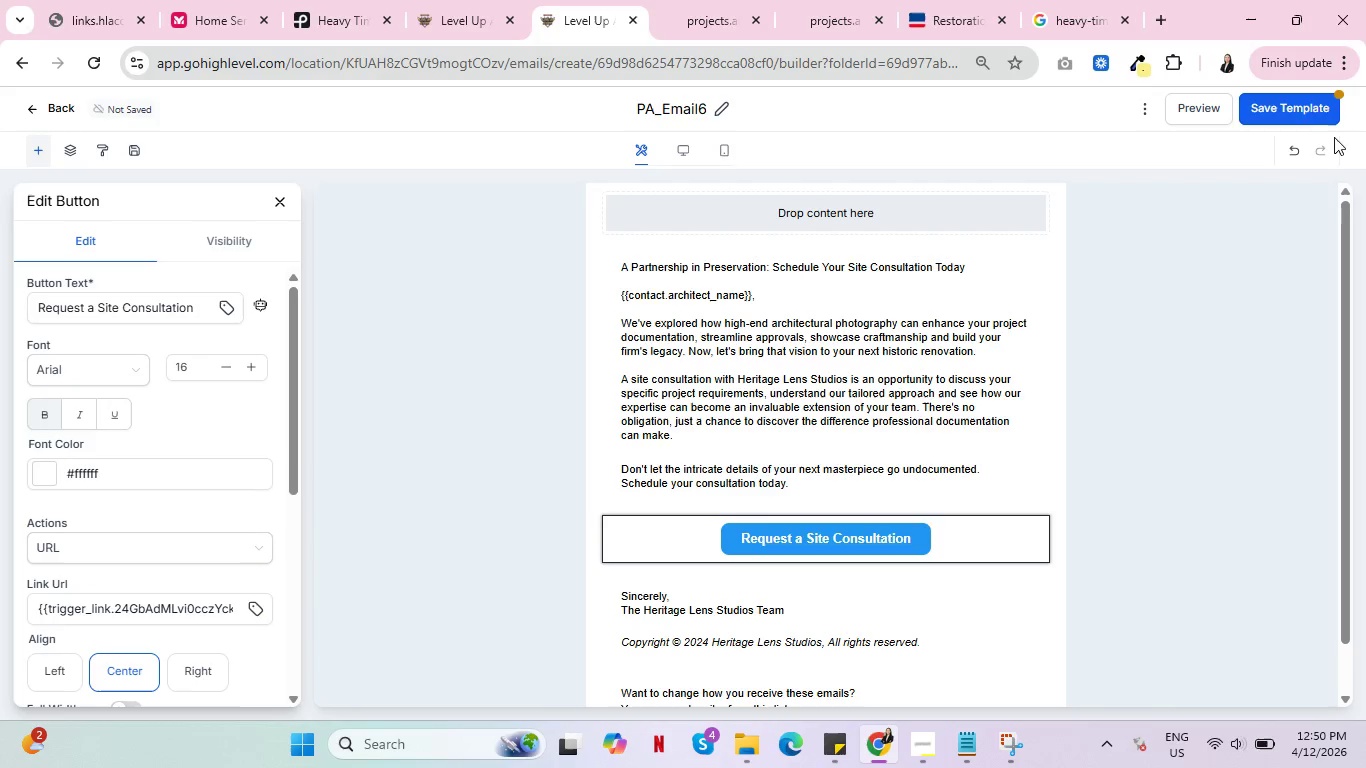 
left_click([1272, 110])
 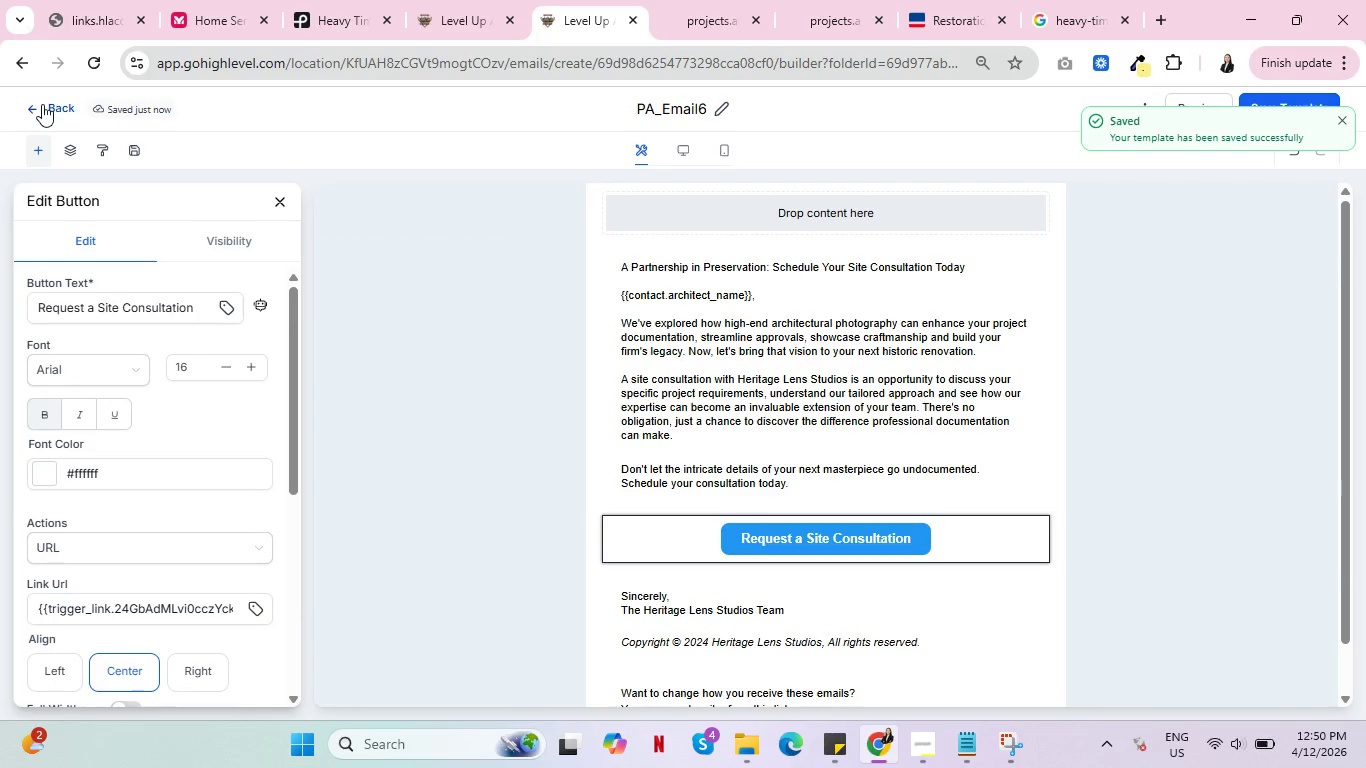 
left_click([48, 104])
 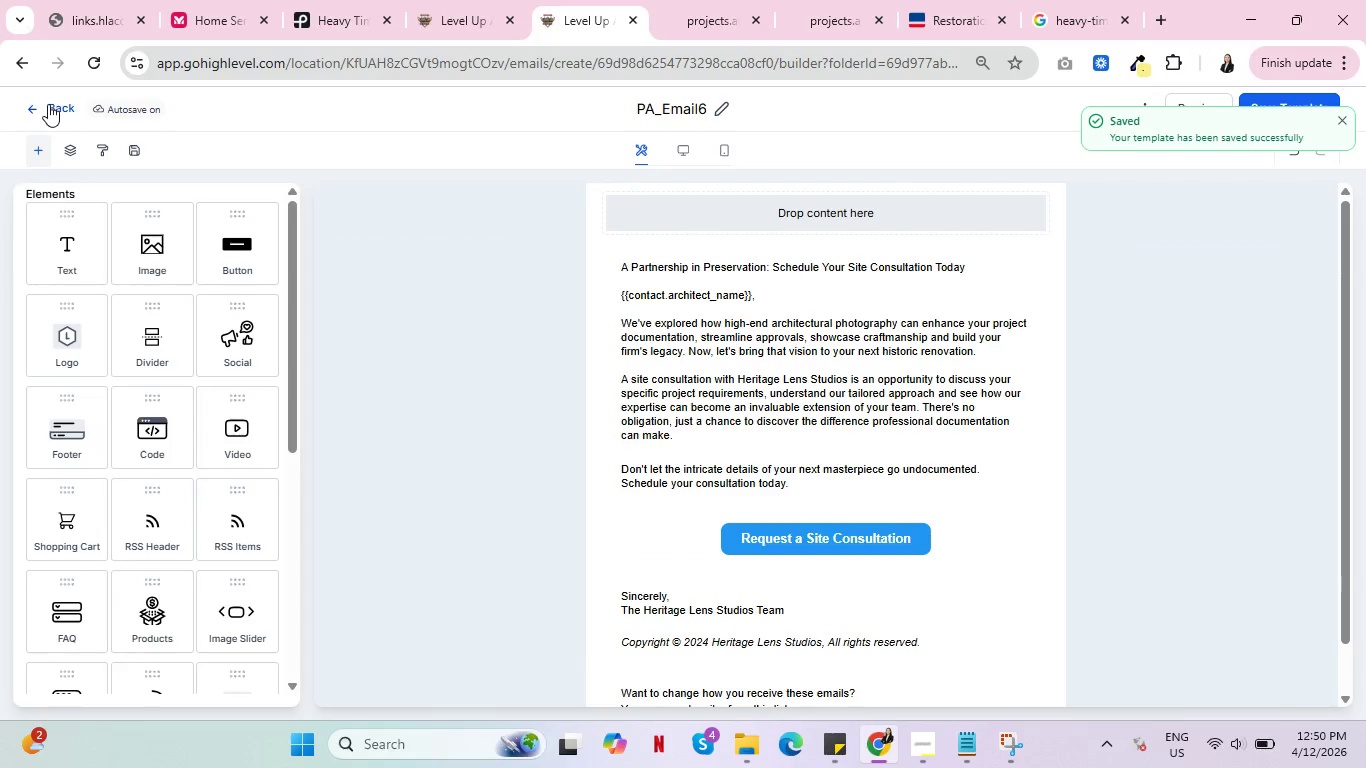 
left_click([54, 106])
 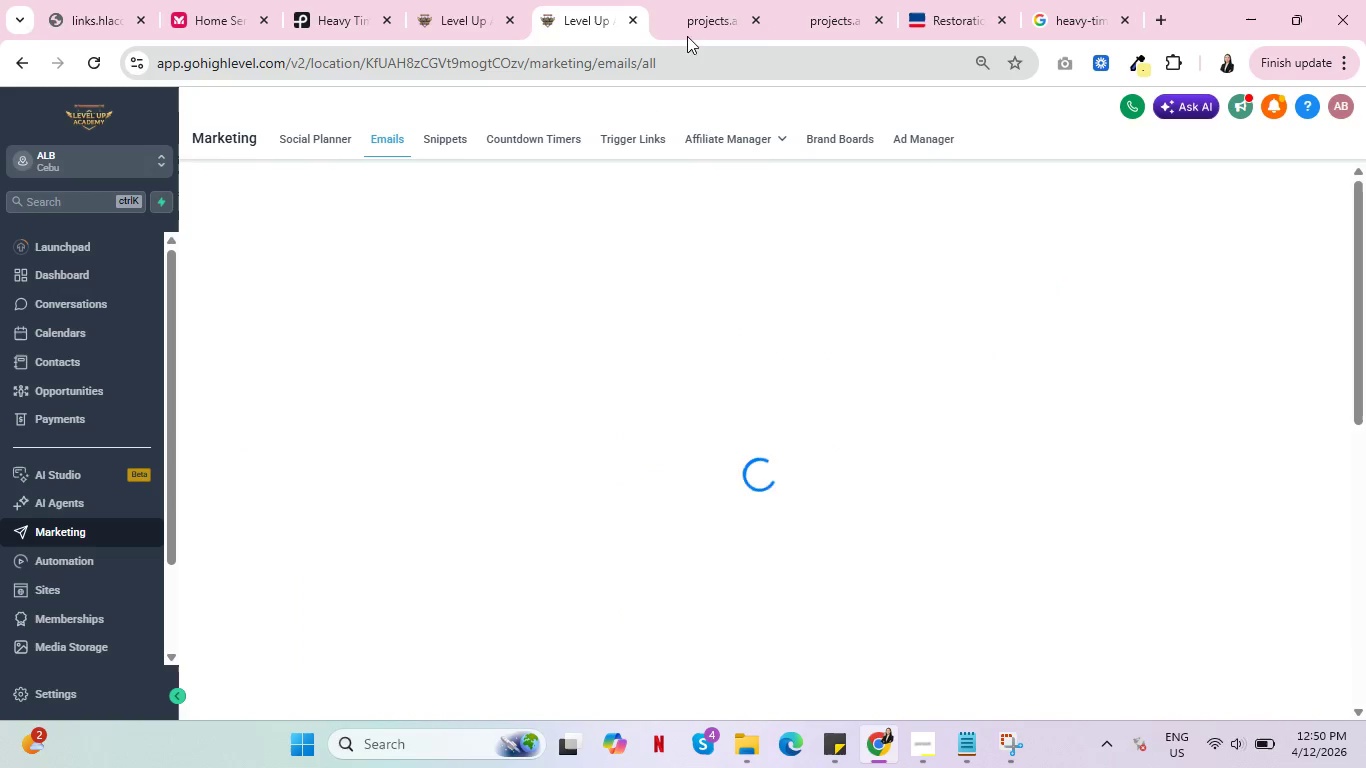 
left_click([459, 0])
 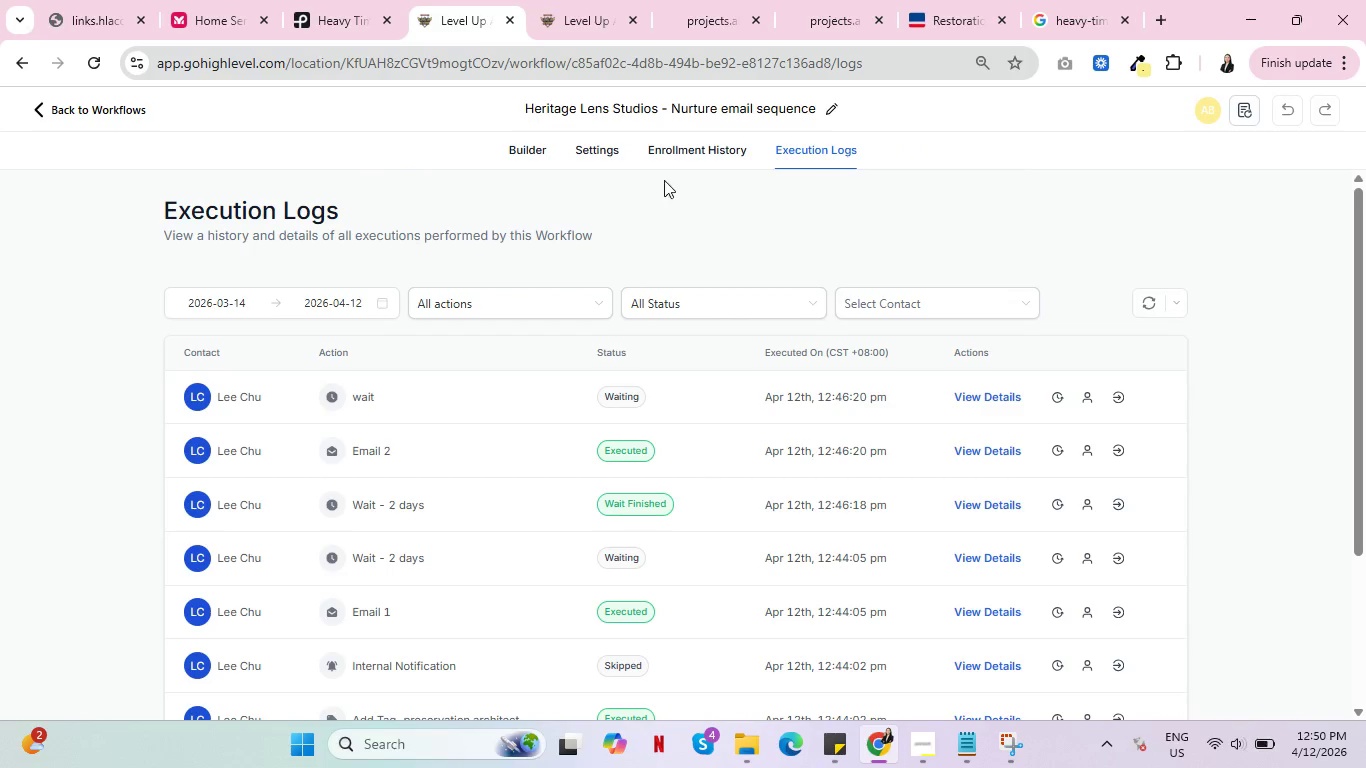 
left_click([719, 152])
 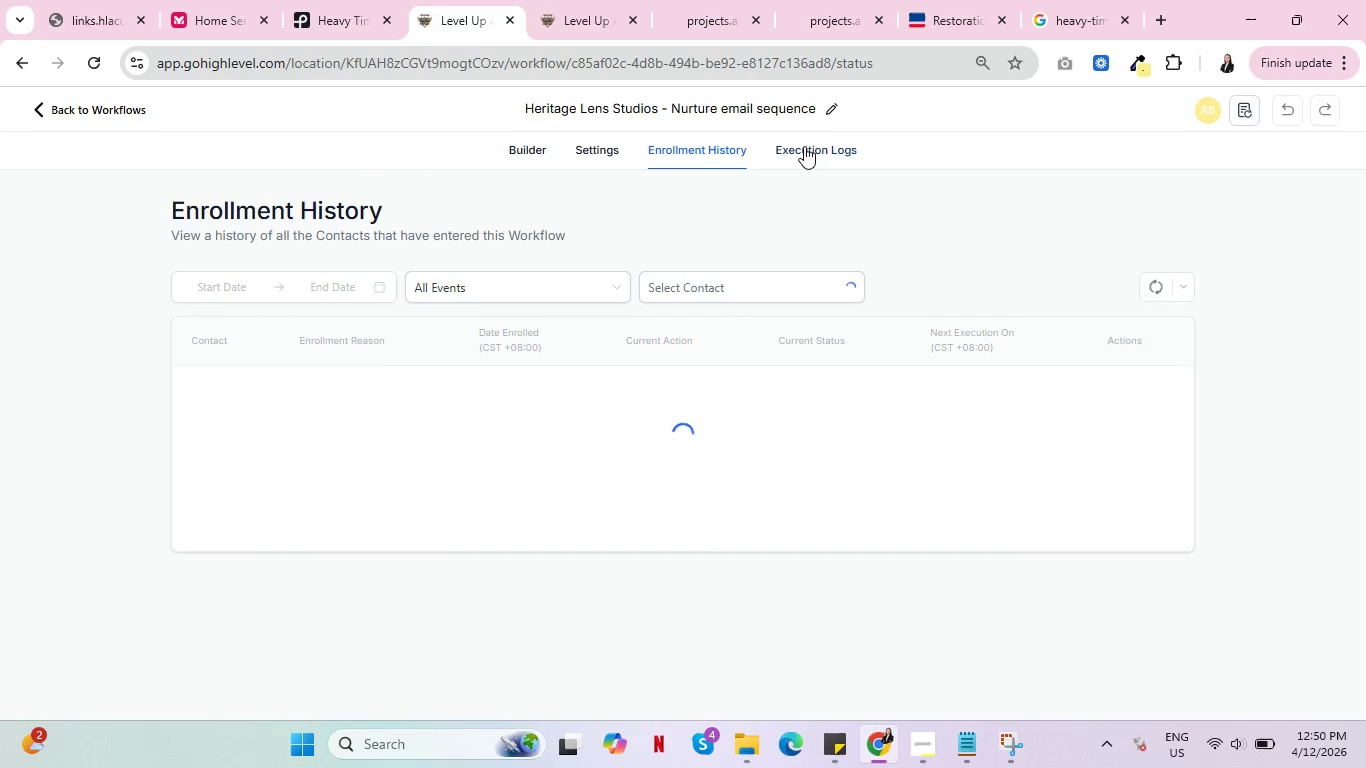 
left_click([814, 146])
 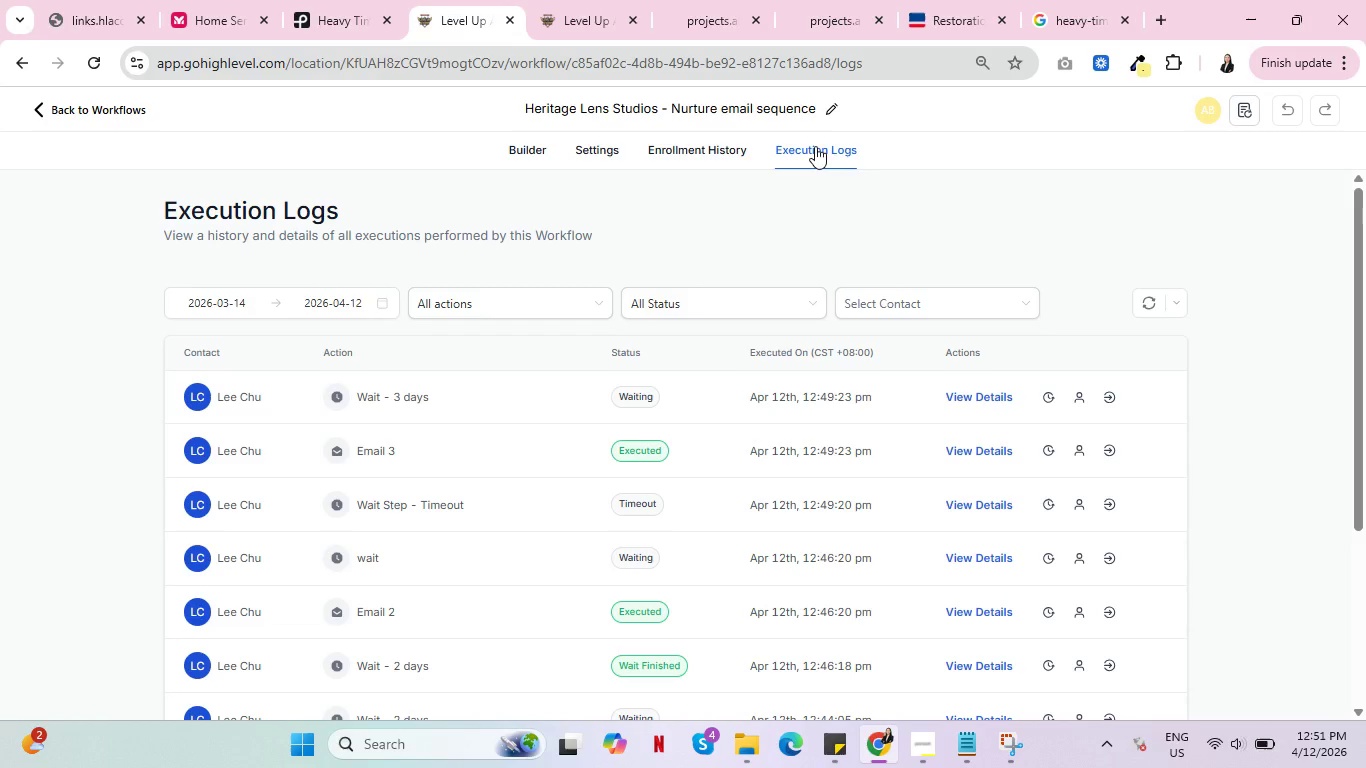 
wait(70.83)
 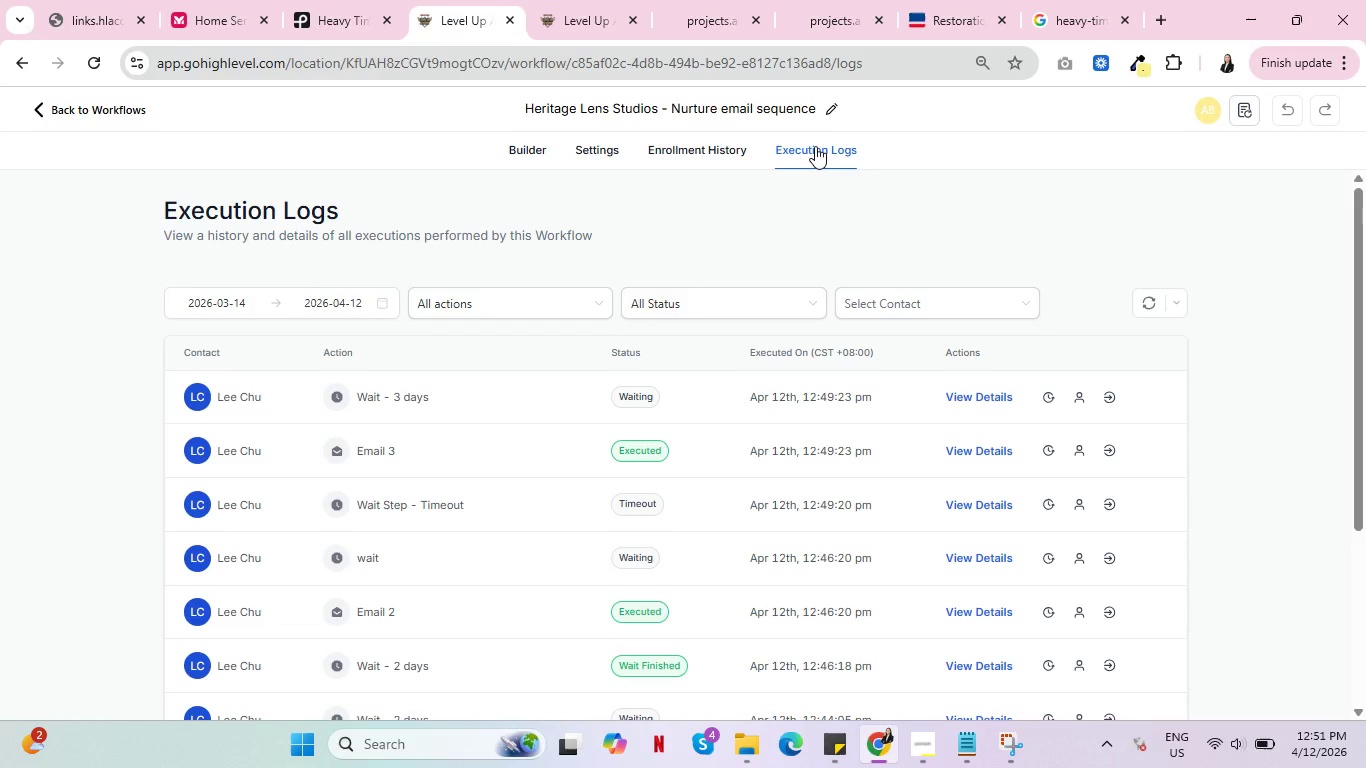 
left_click([720, 155])
 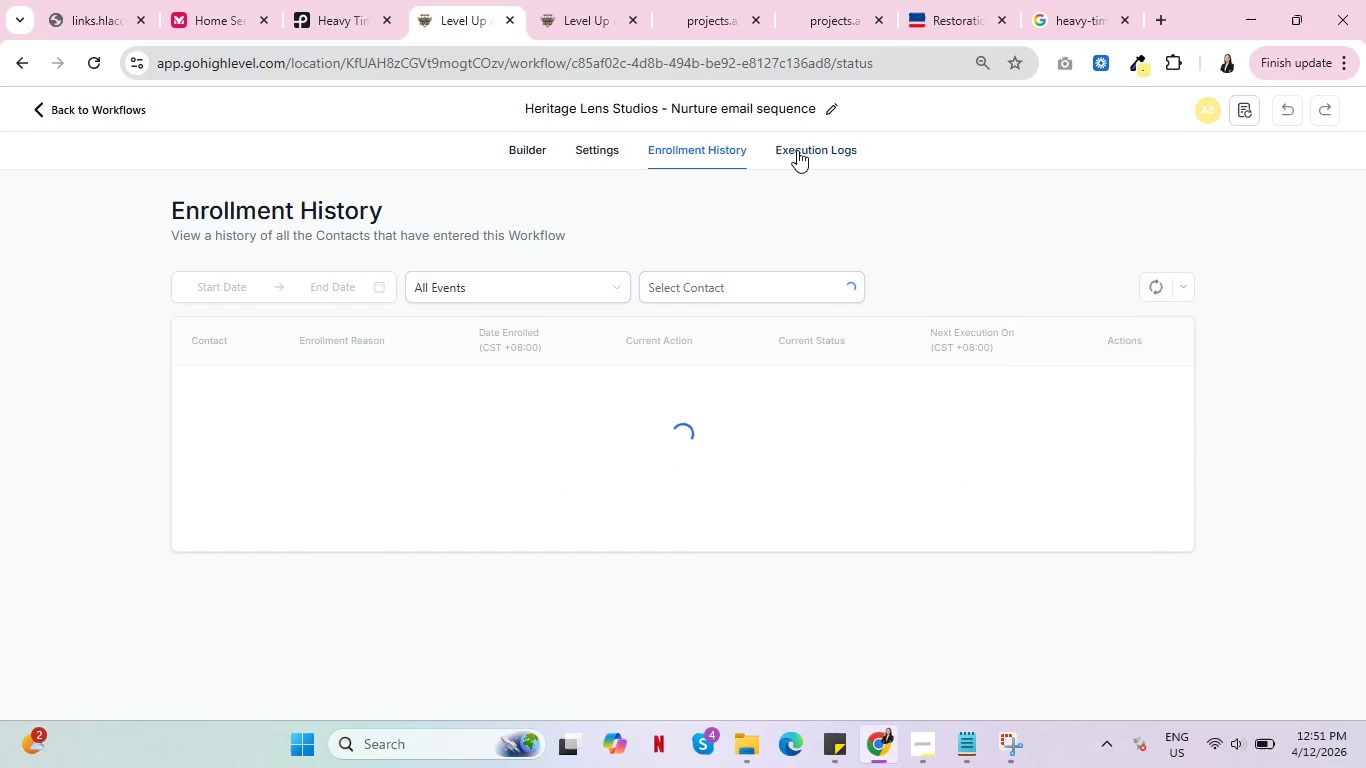 
left_click([801, 150])
 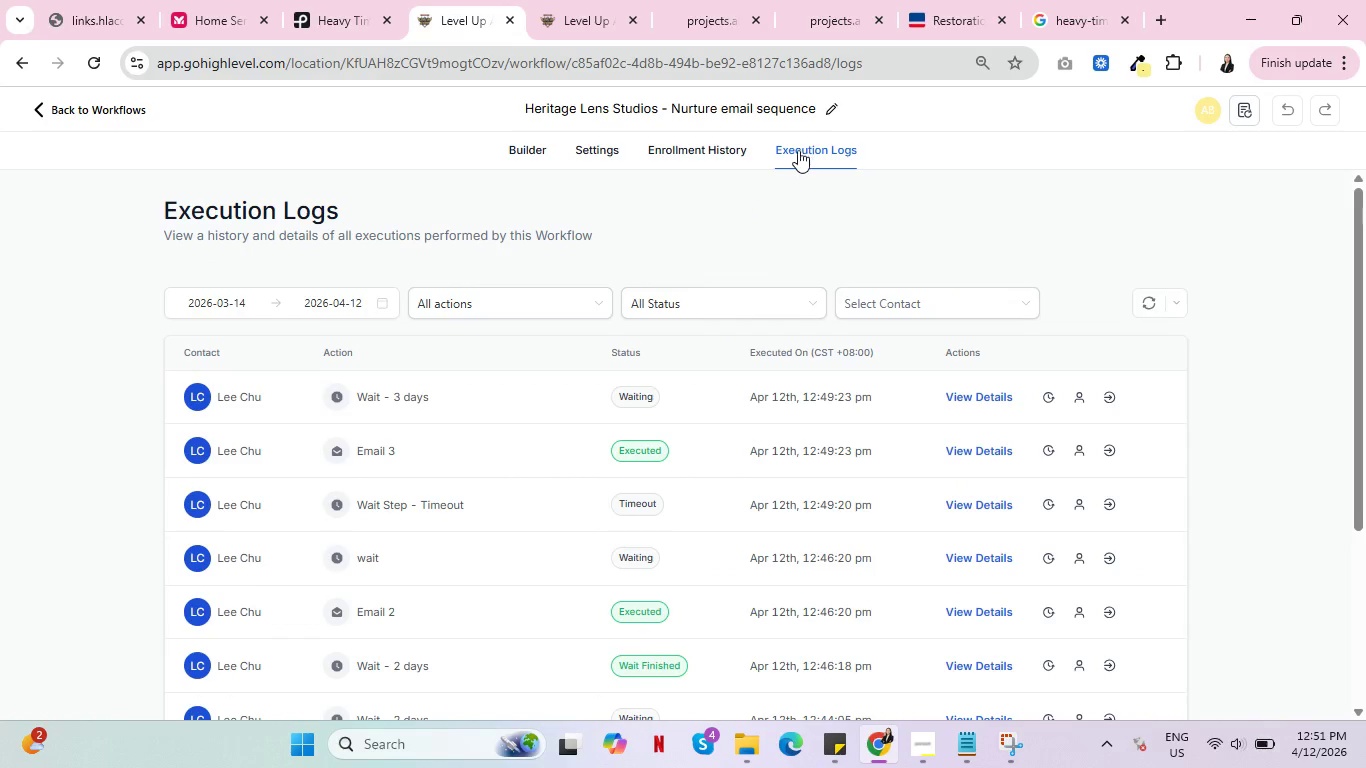 
left_click([686, 152])
 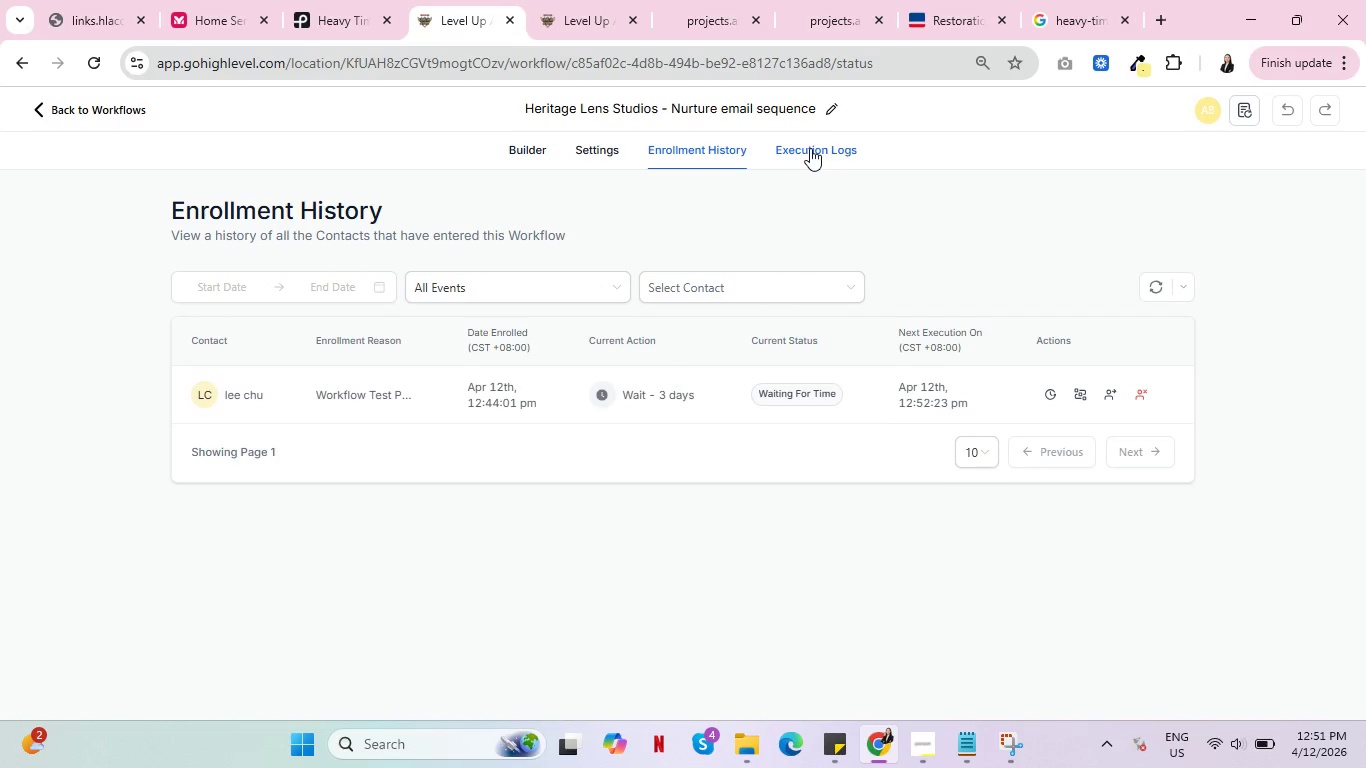 
left_click([810, 148])
 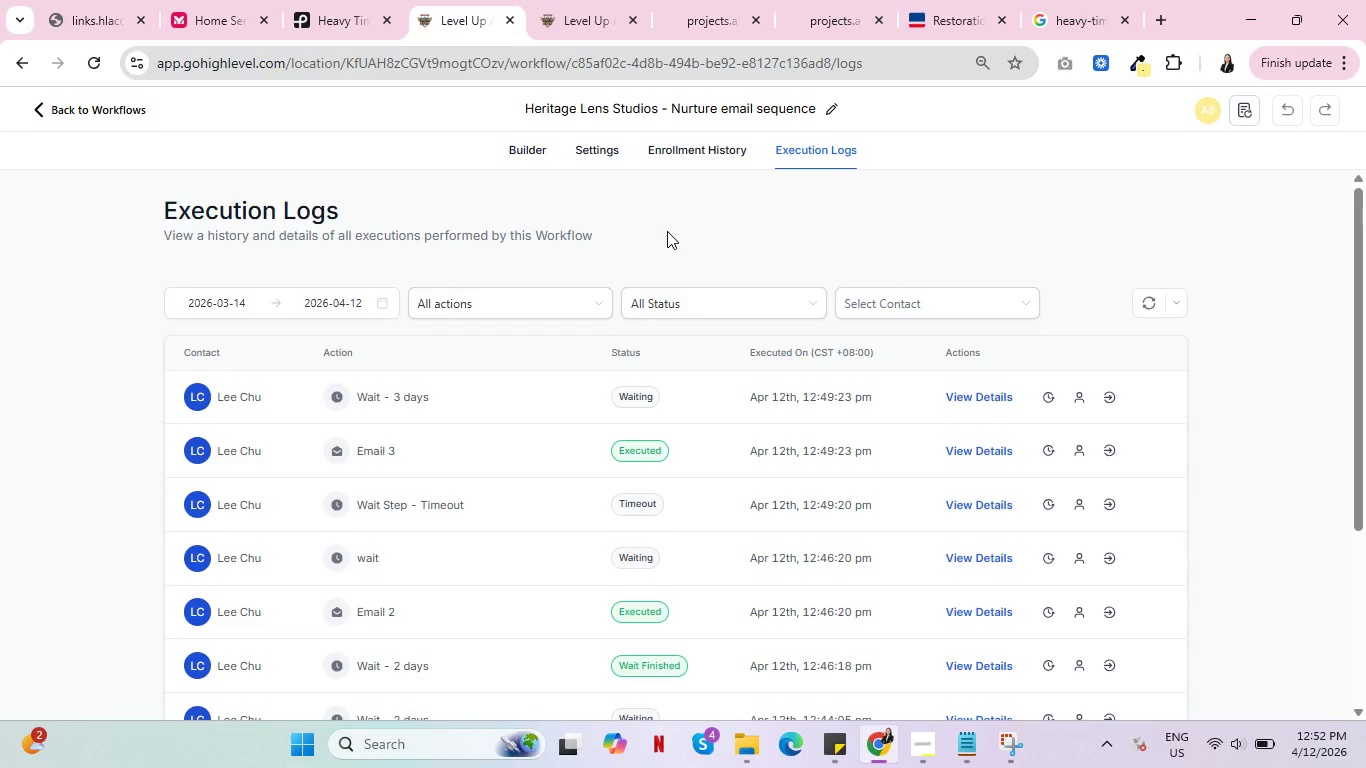 
wait(50.17)
 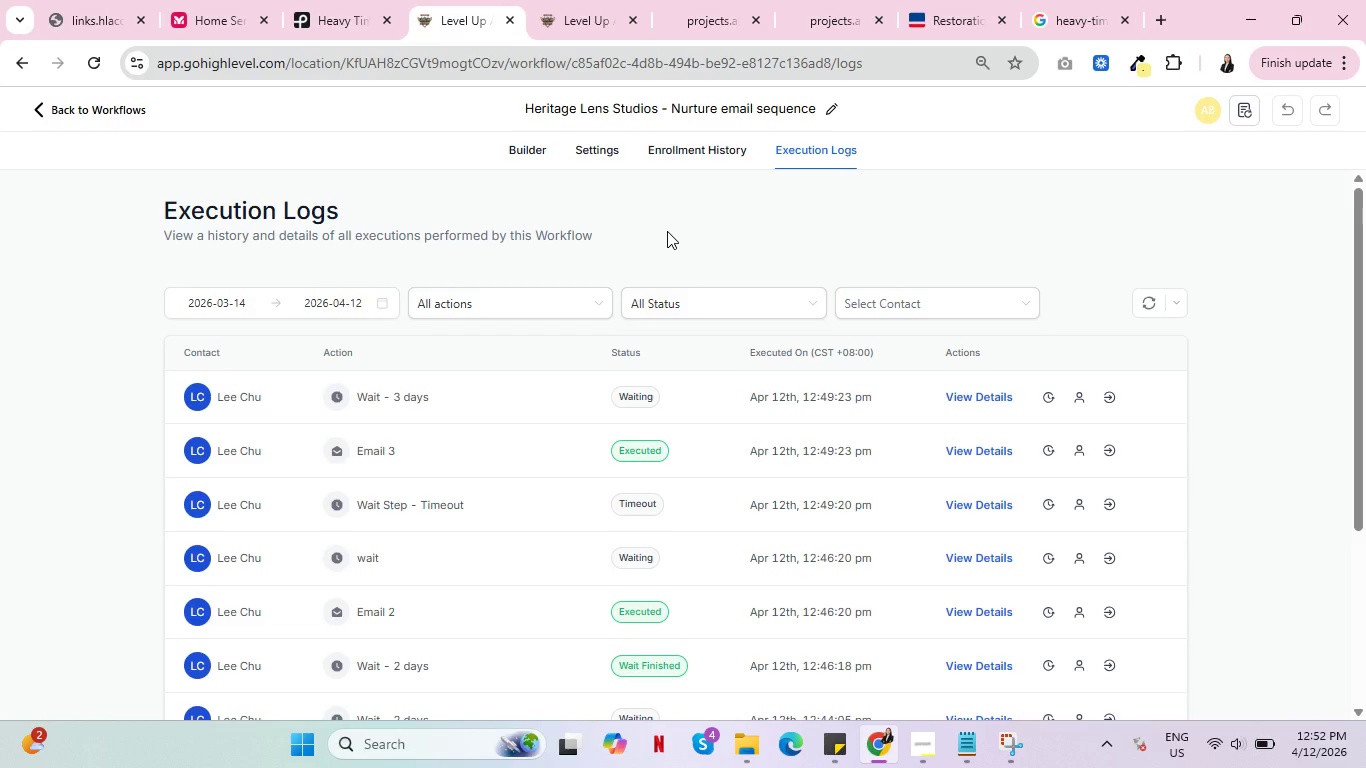 
left_click([698, 154])
 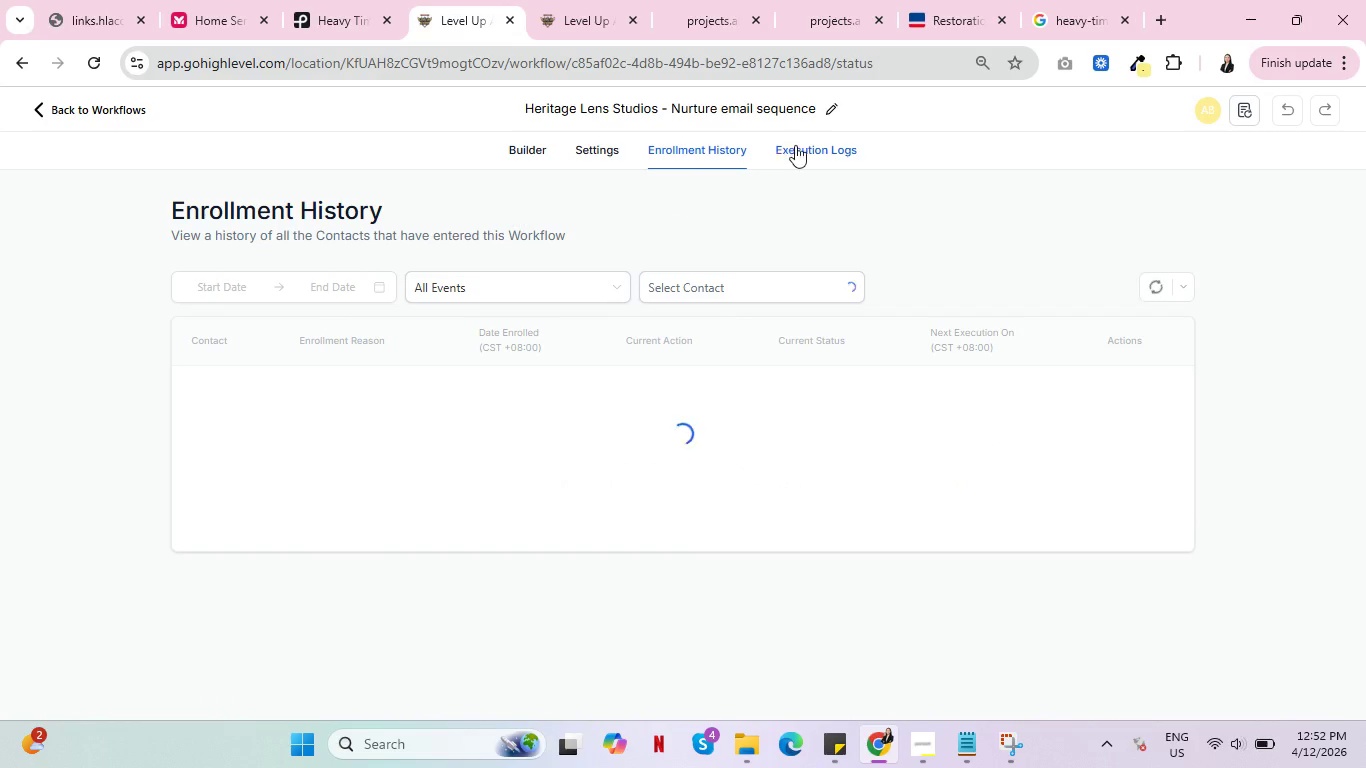 
left_click([797, 145])
 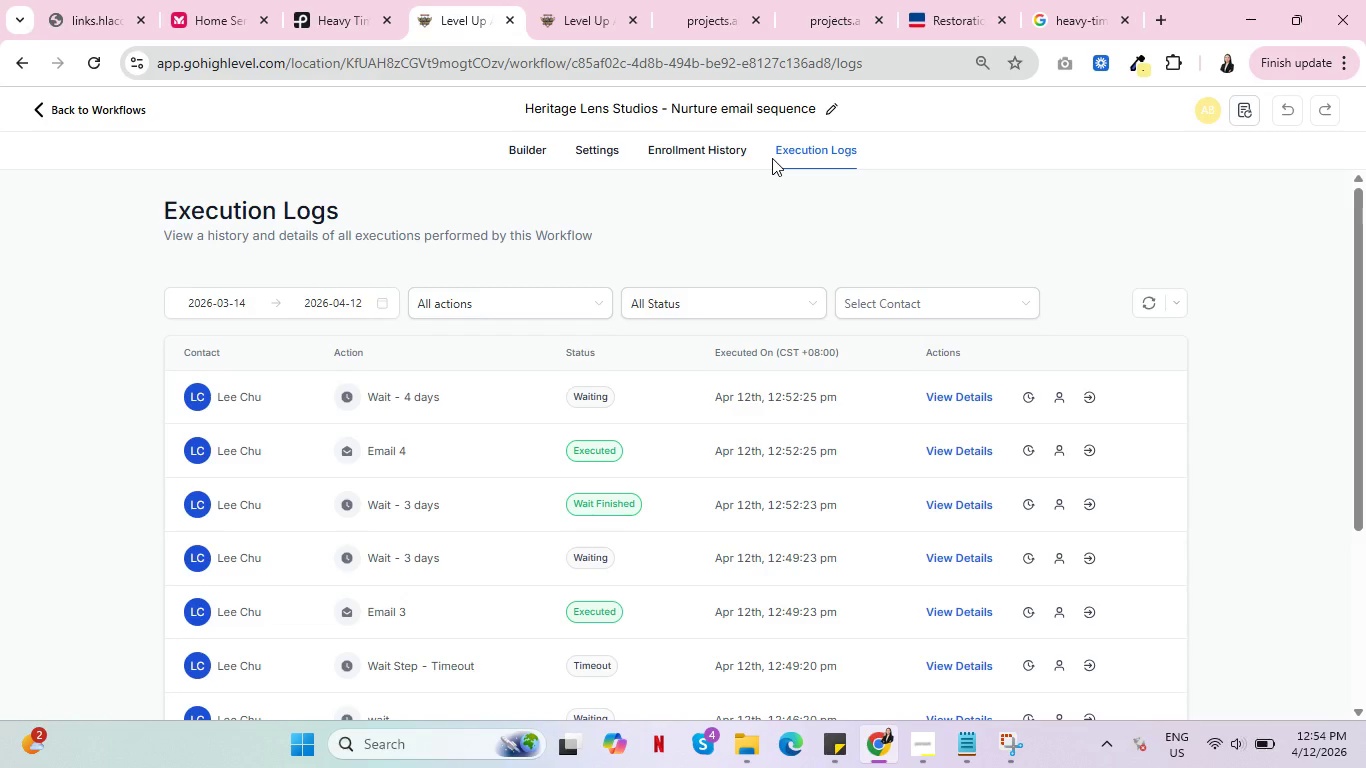 
wait(116.39)
 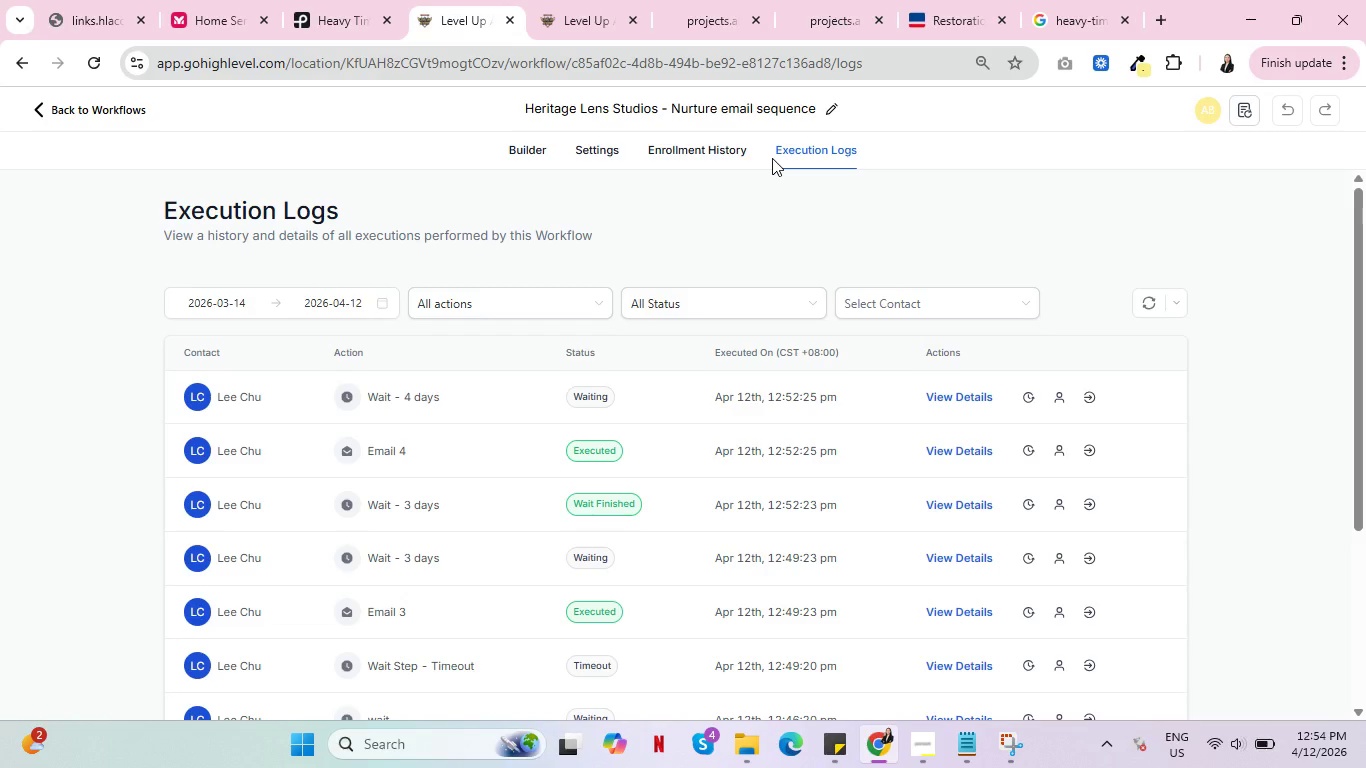 
left_click([703, 152])
 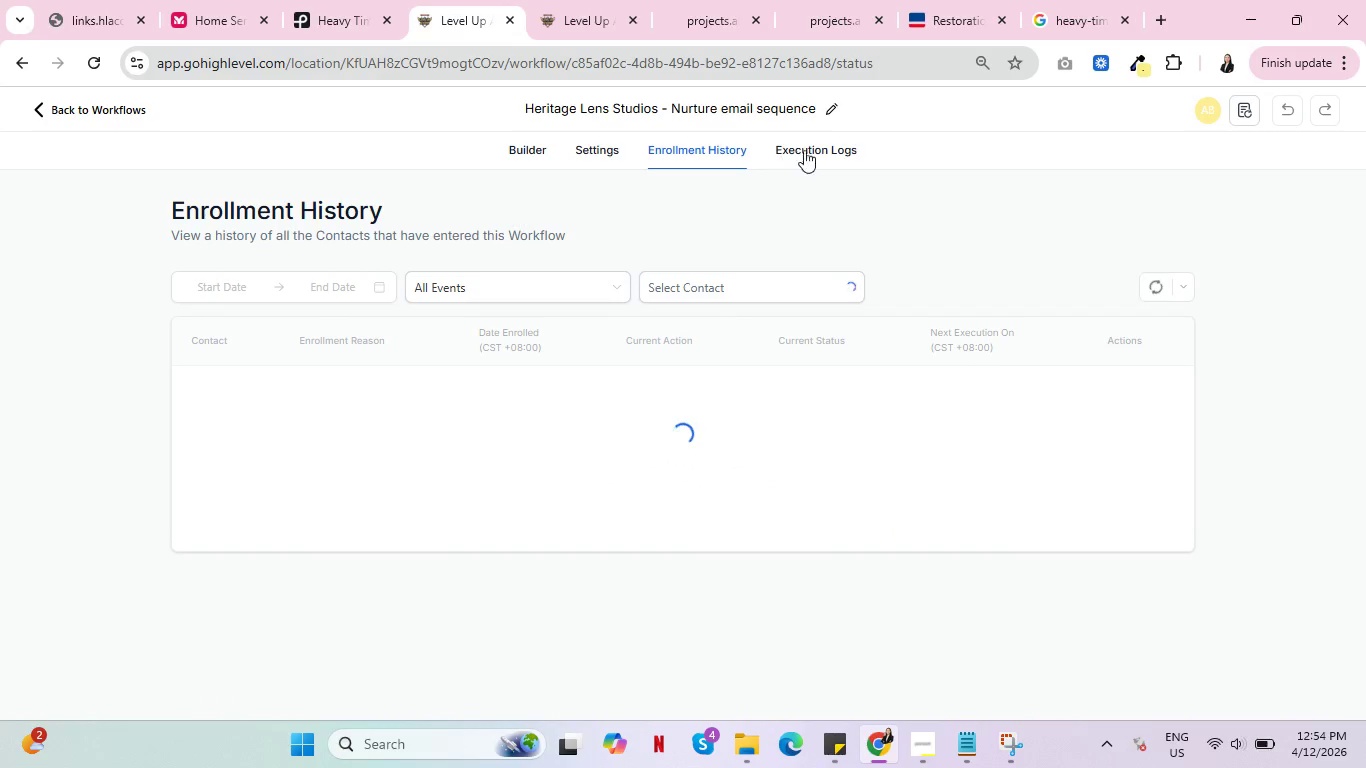 
left_click([819, 146])
 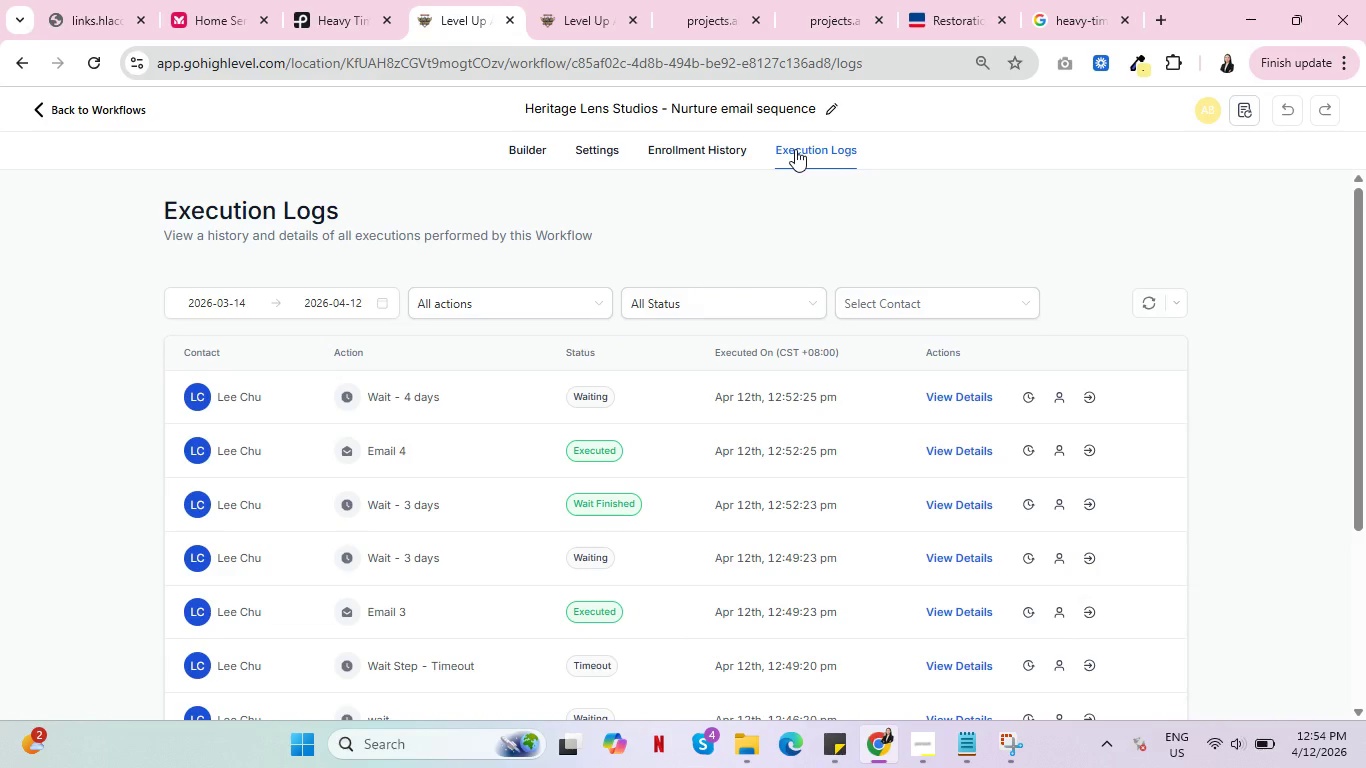 
wait(25.89)
 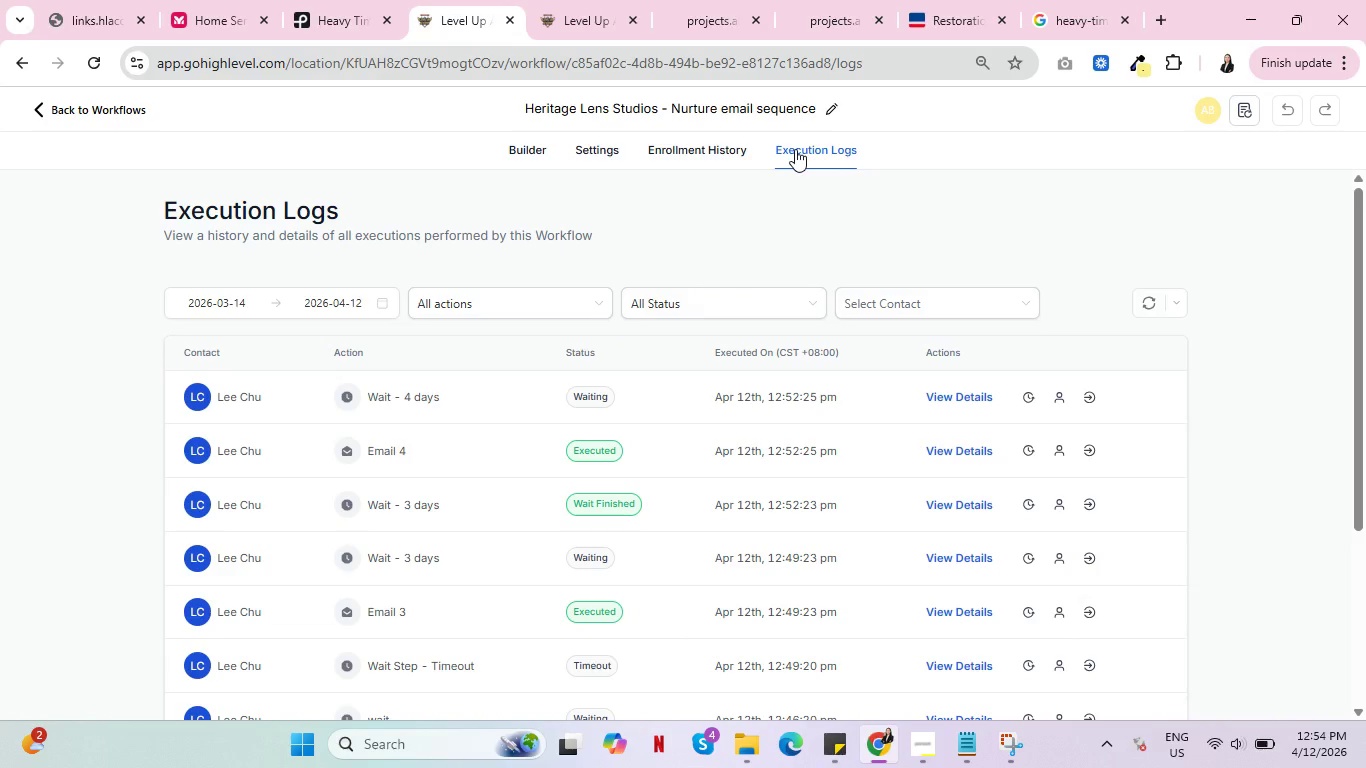 
scroll: coordinate [699, 533], scroll_direction: down, amount: 1.0
 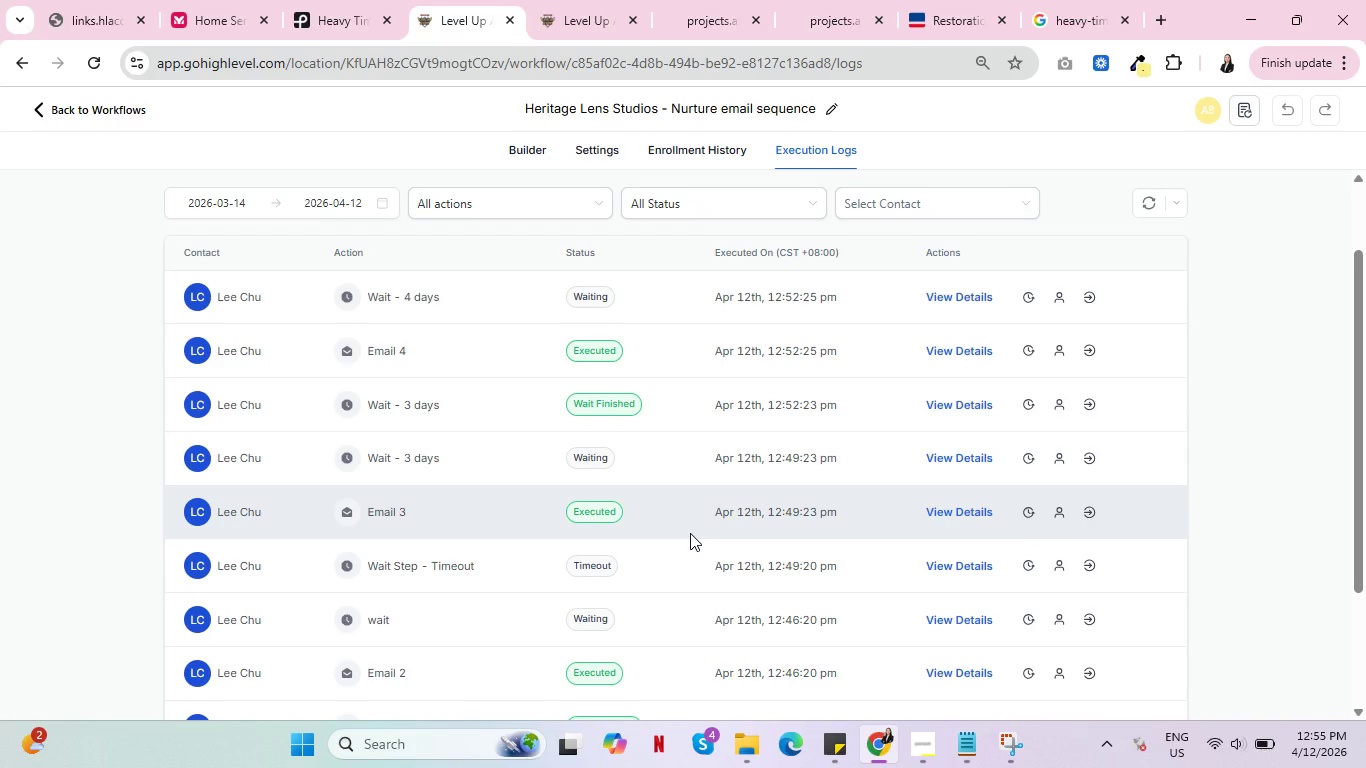 
wait(6.18)
 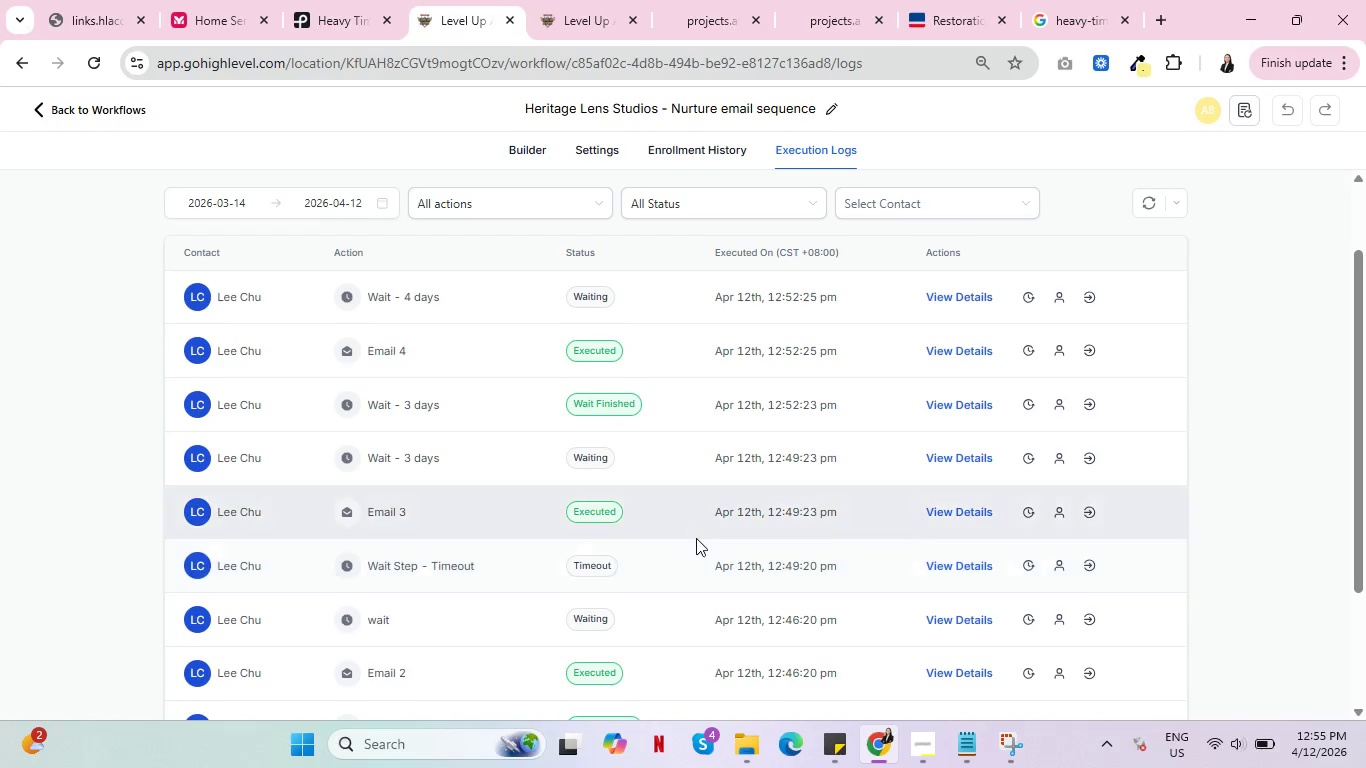 
scroll: coordinate [687, 545], scroll_direction: up, amount: 4.0
 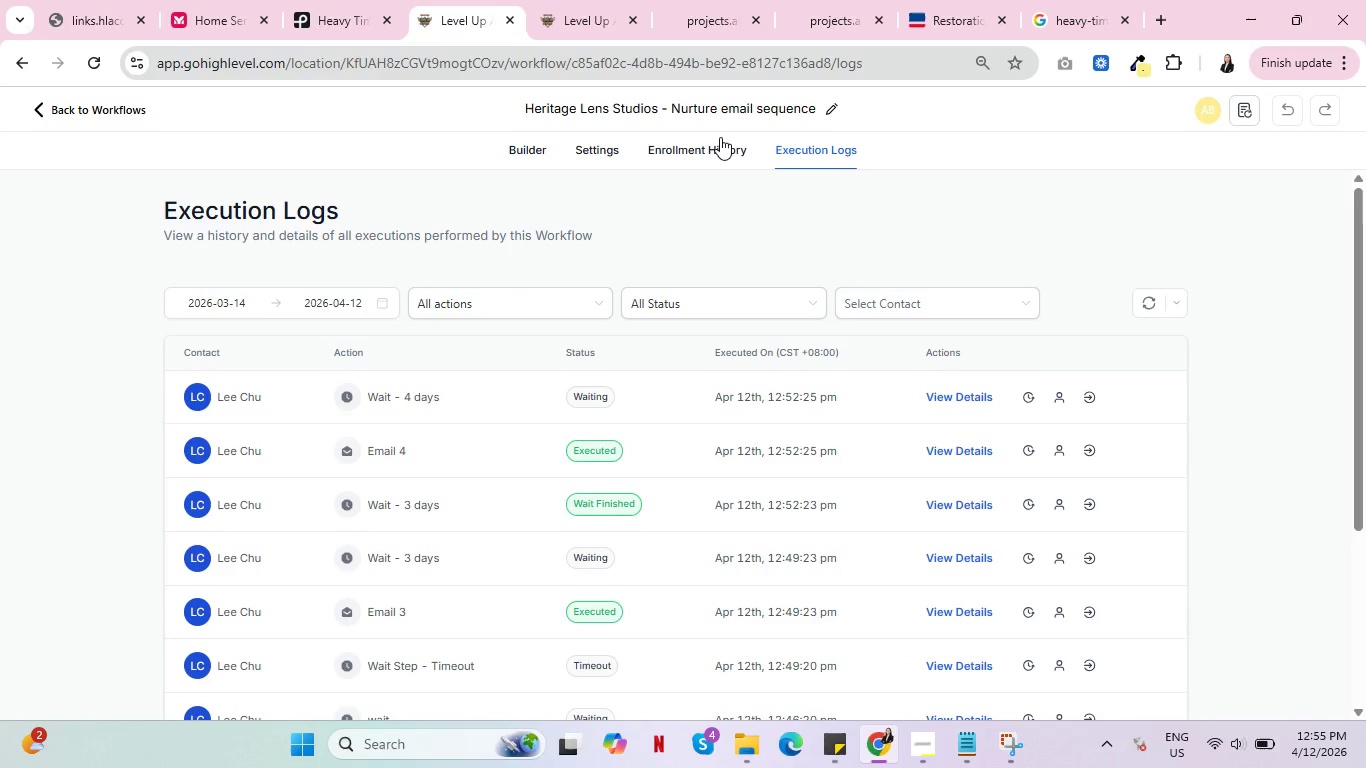 
left_click([717, 151])
 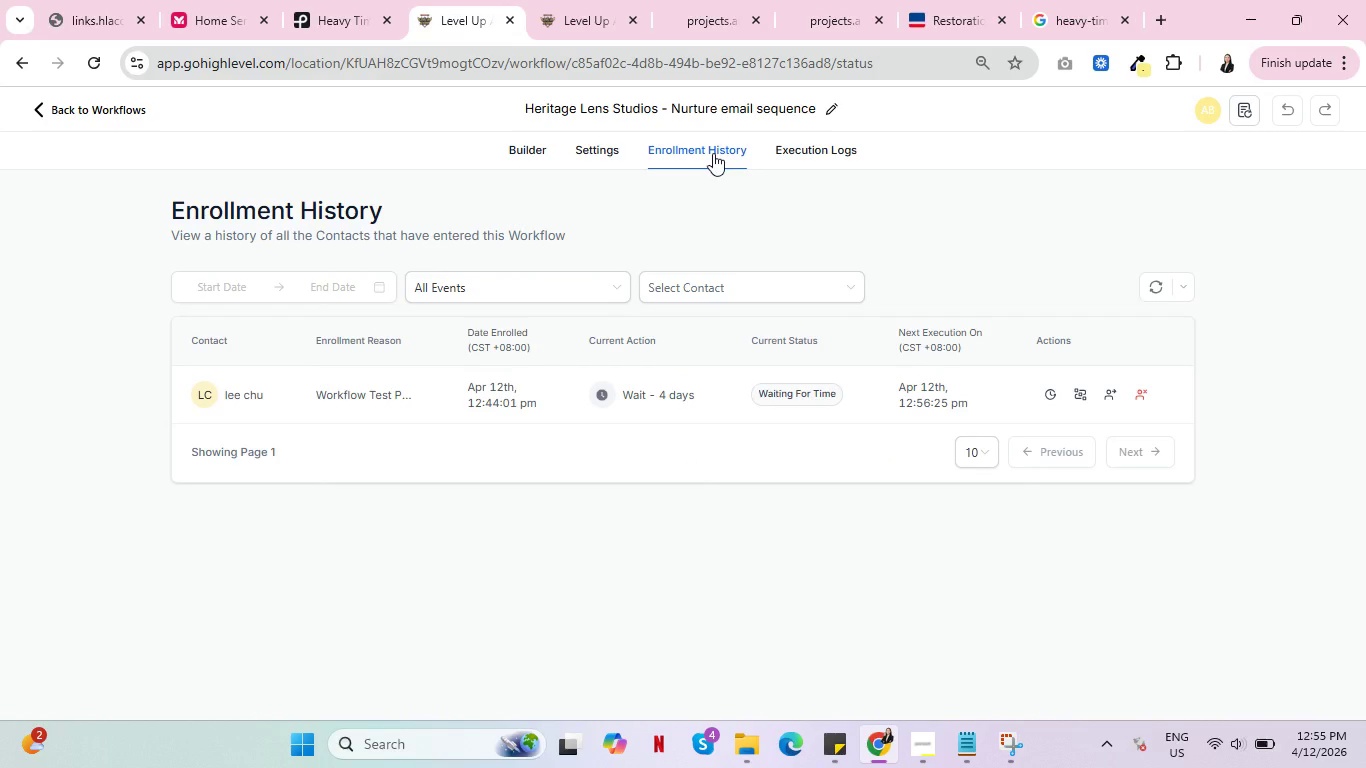 
left_click([811, 144])
 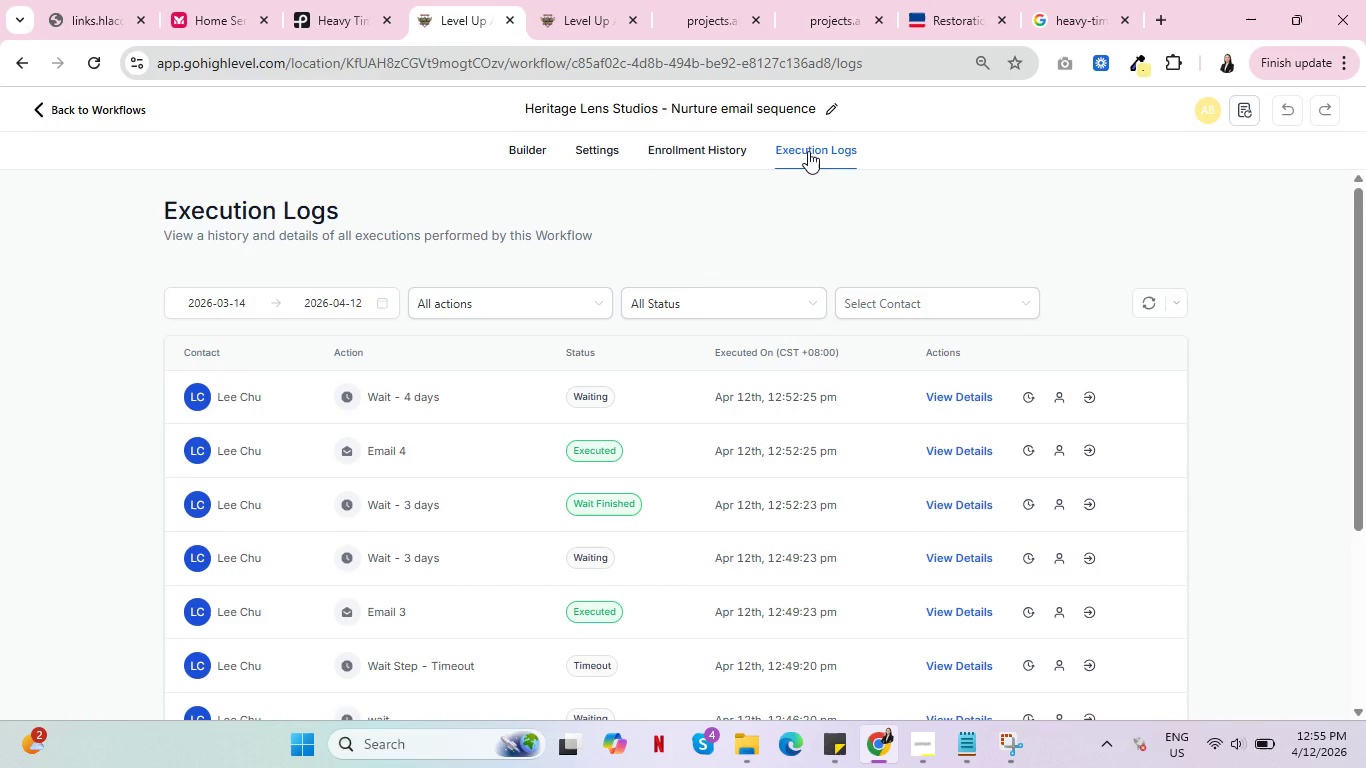 
wait(37.08)
 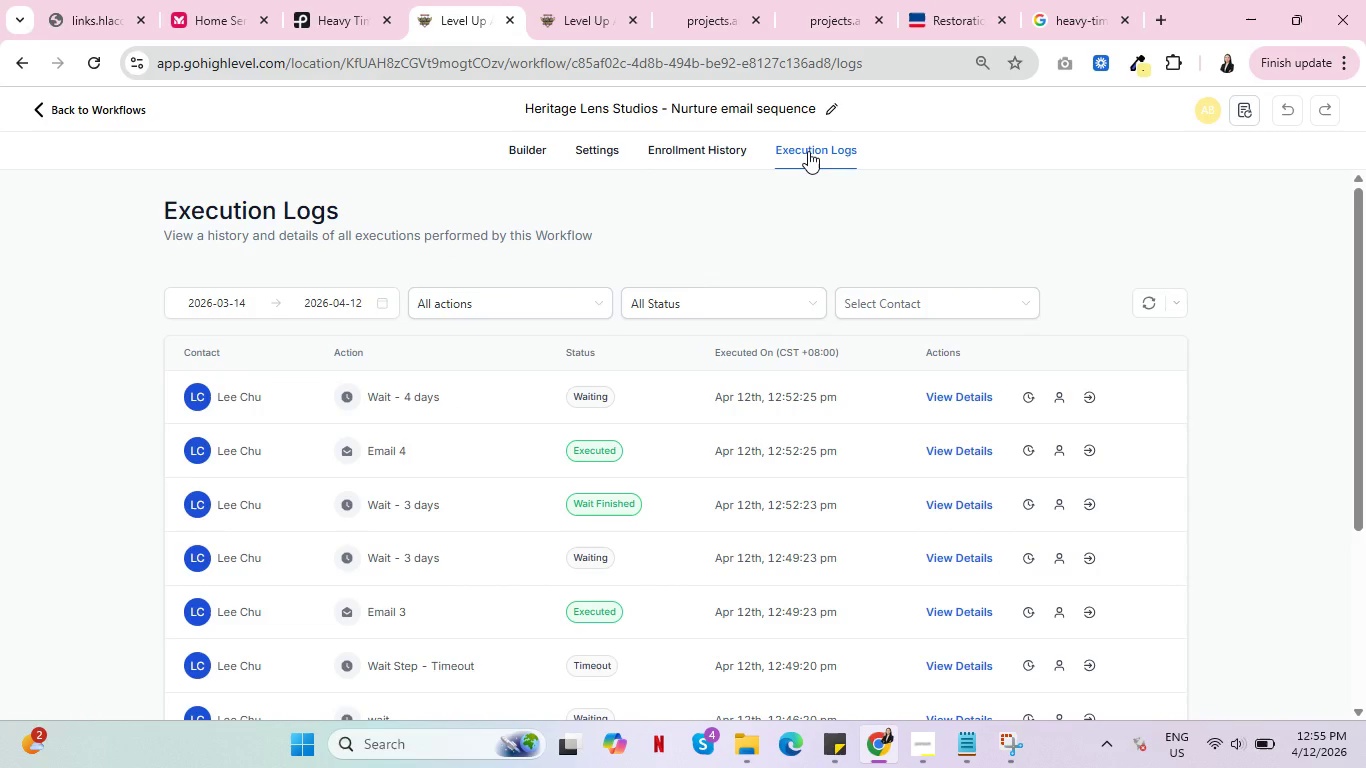 
key(Alt+AltRight)
 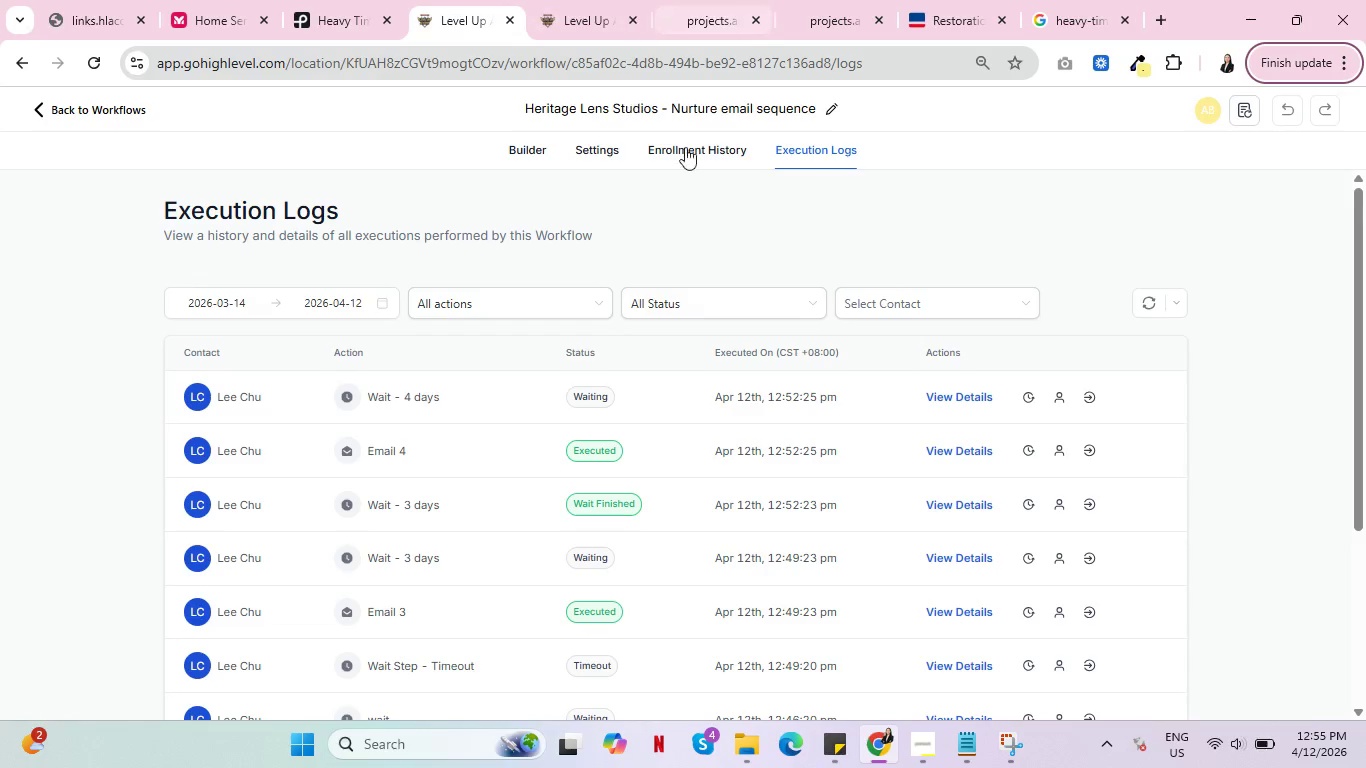 
left_click([699, 156])
 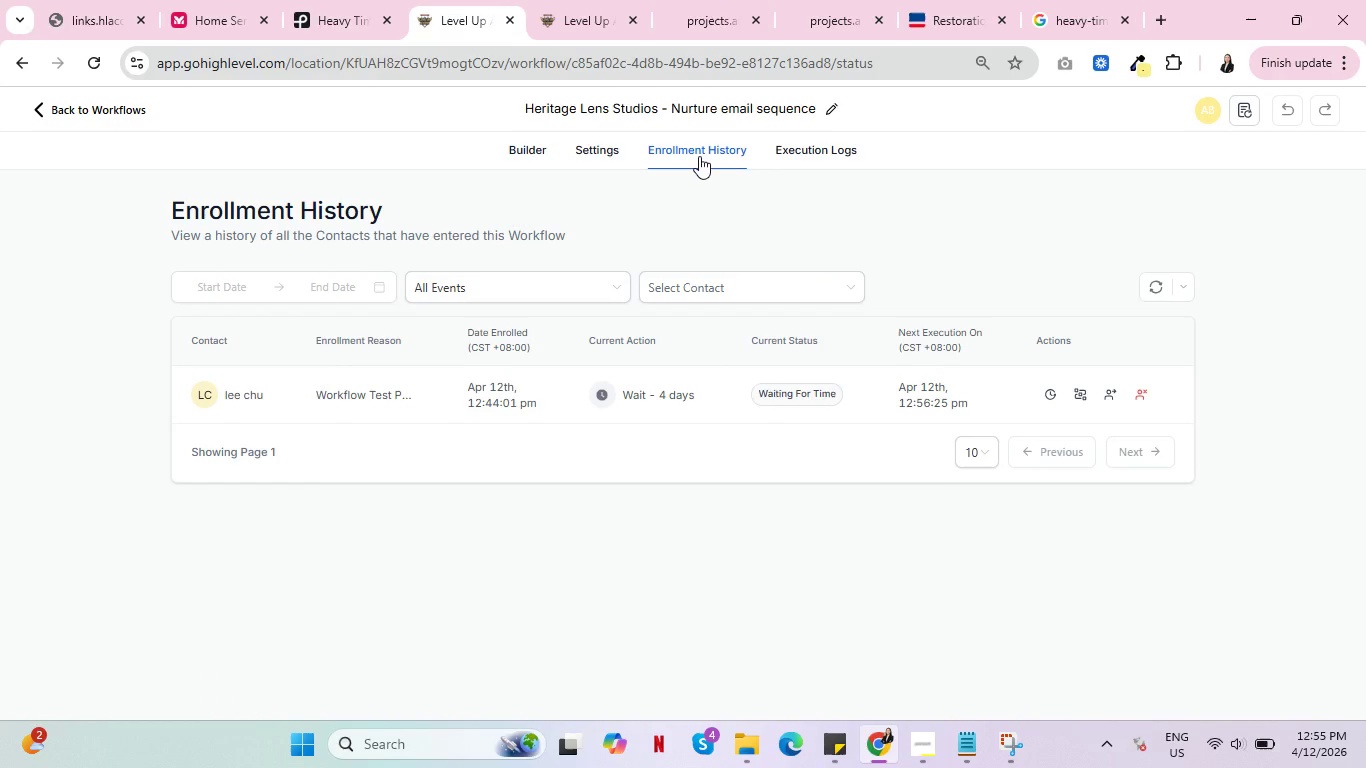 
wait(8.5)
 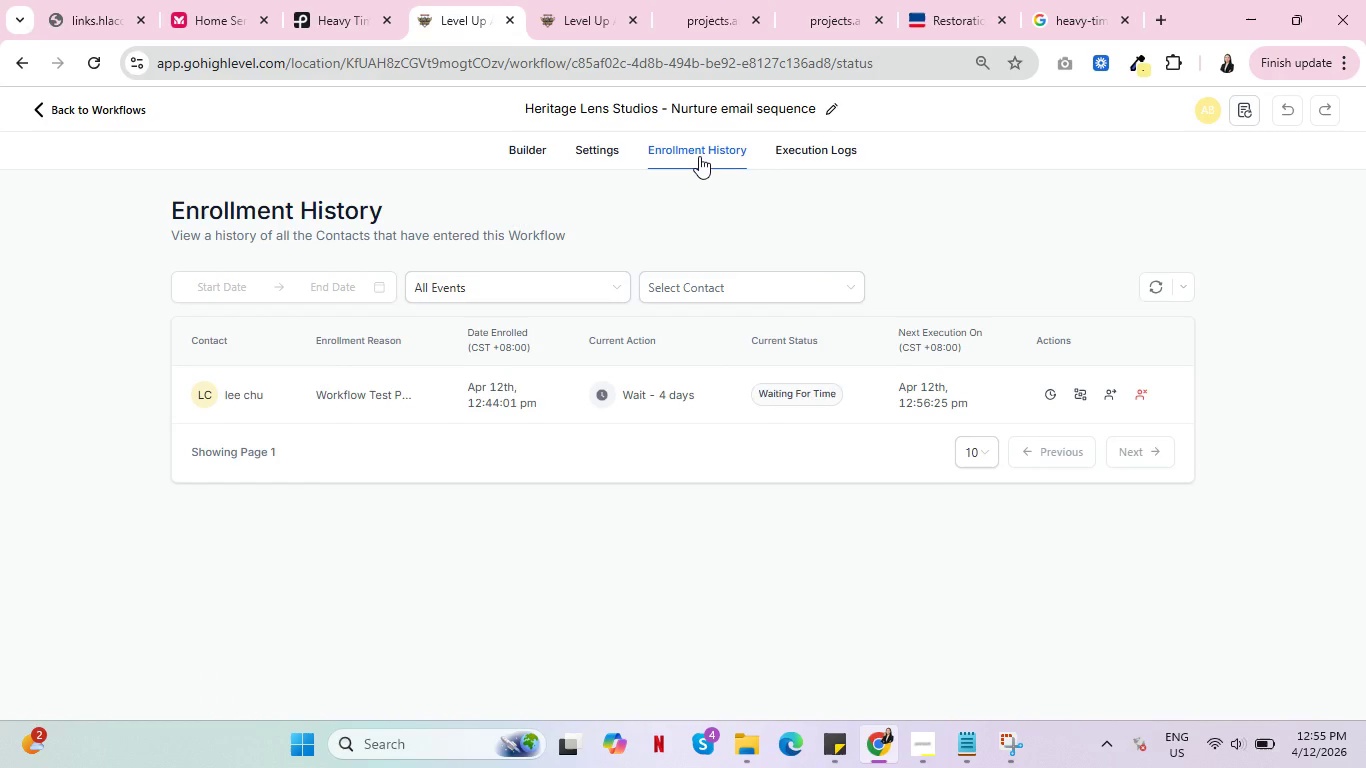 
left_click([784, 153])
 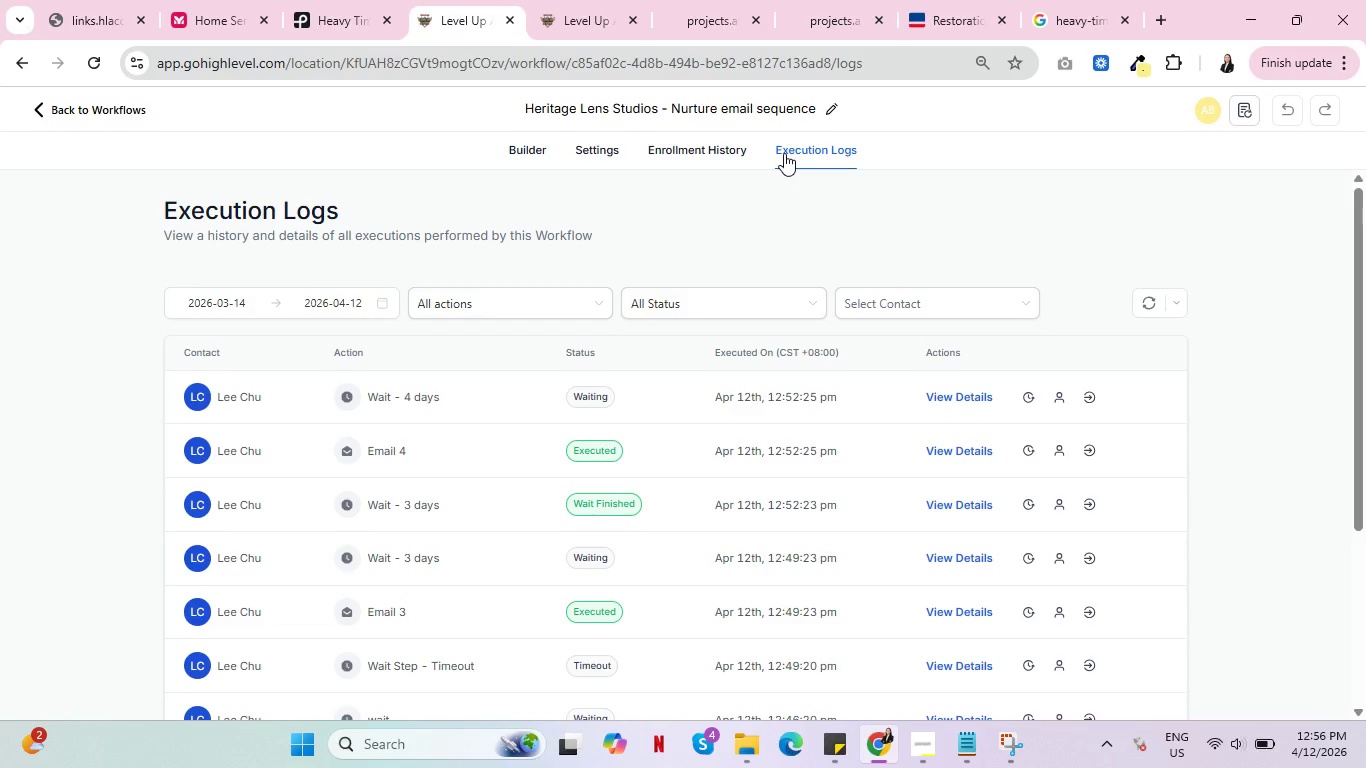 
wait(42.33)
 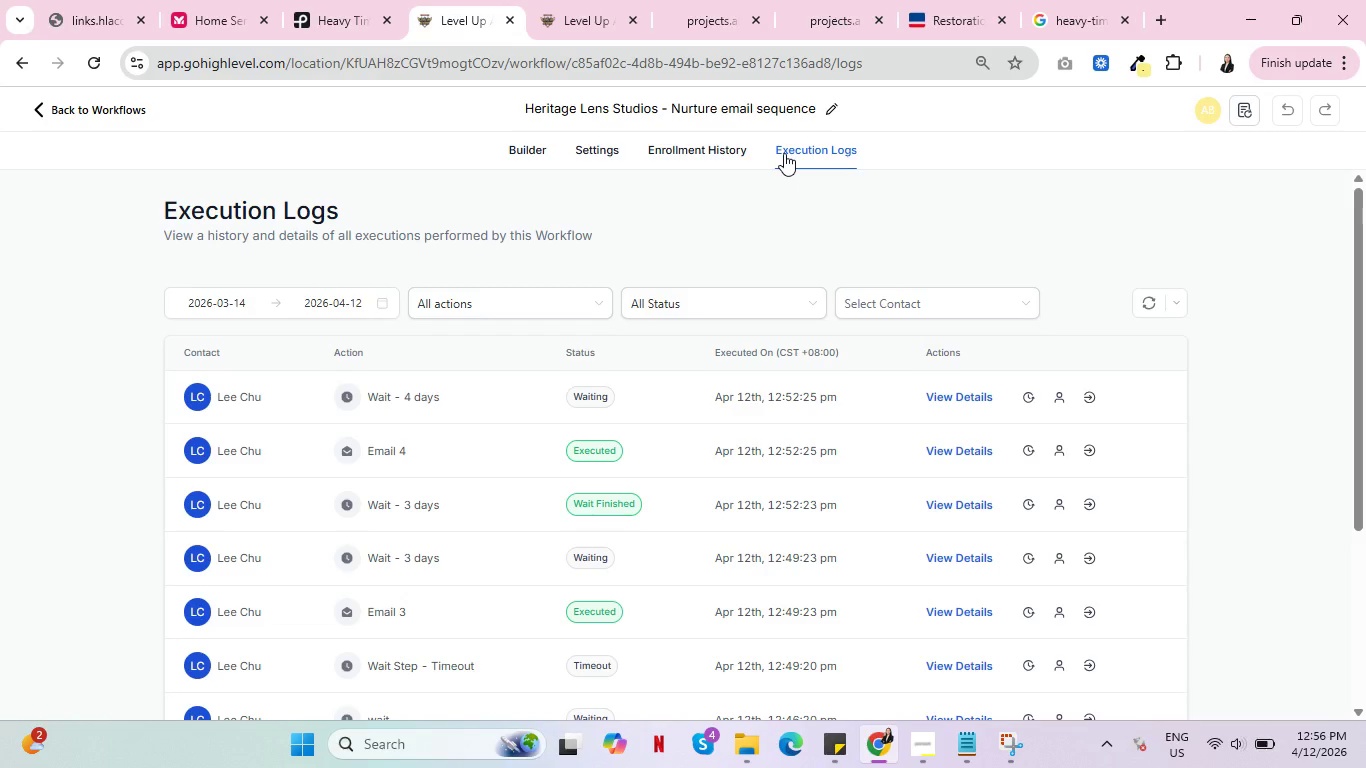 
left_click([706, 141])
 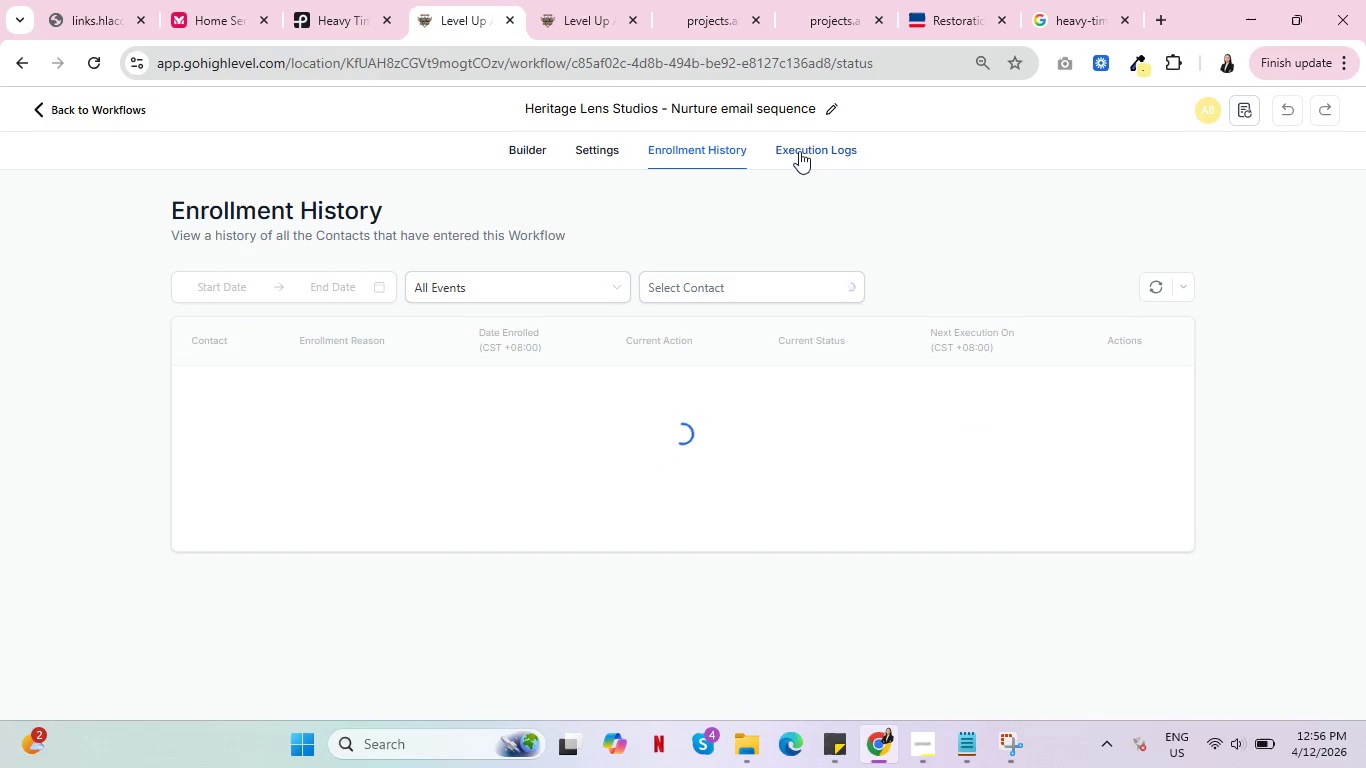 
left_click([808, 153])
 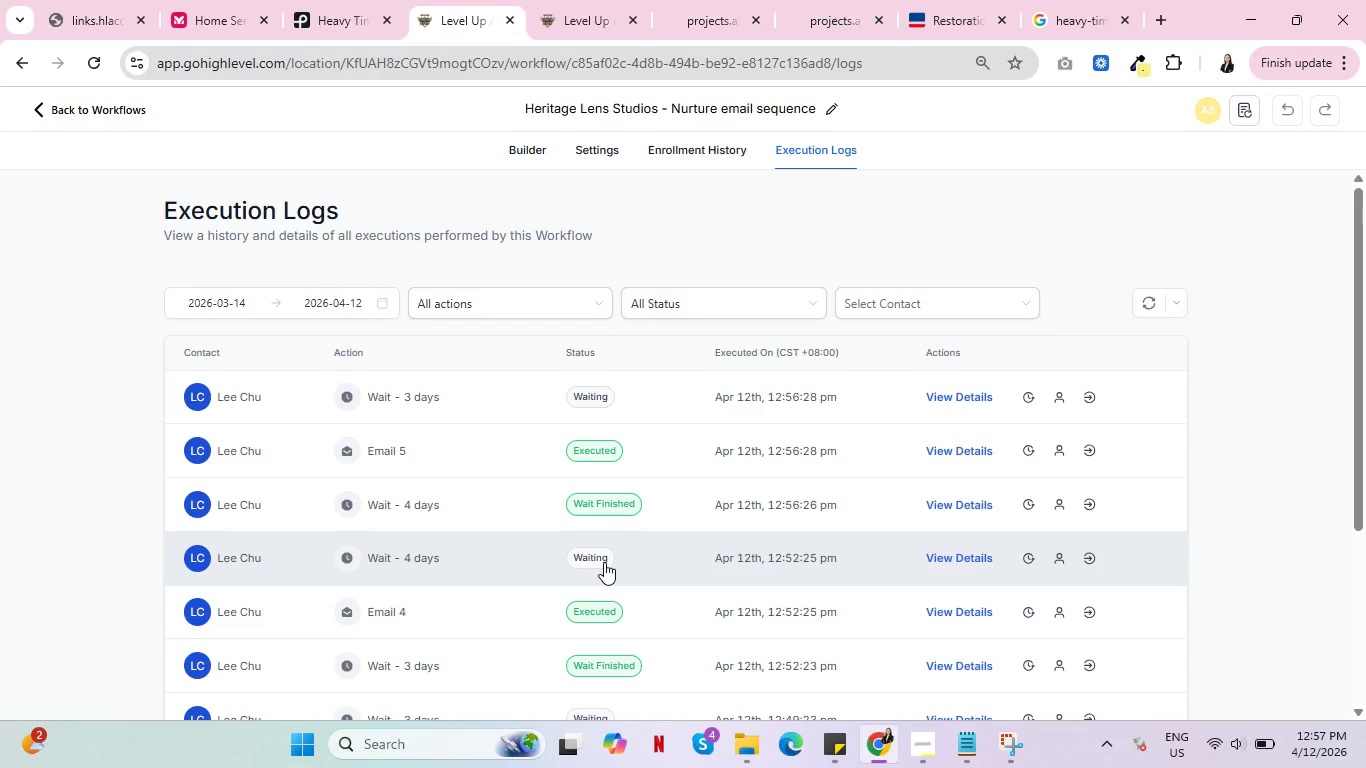 
wait(73.3)
 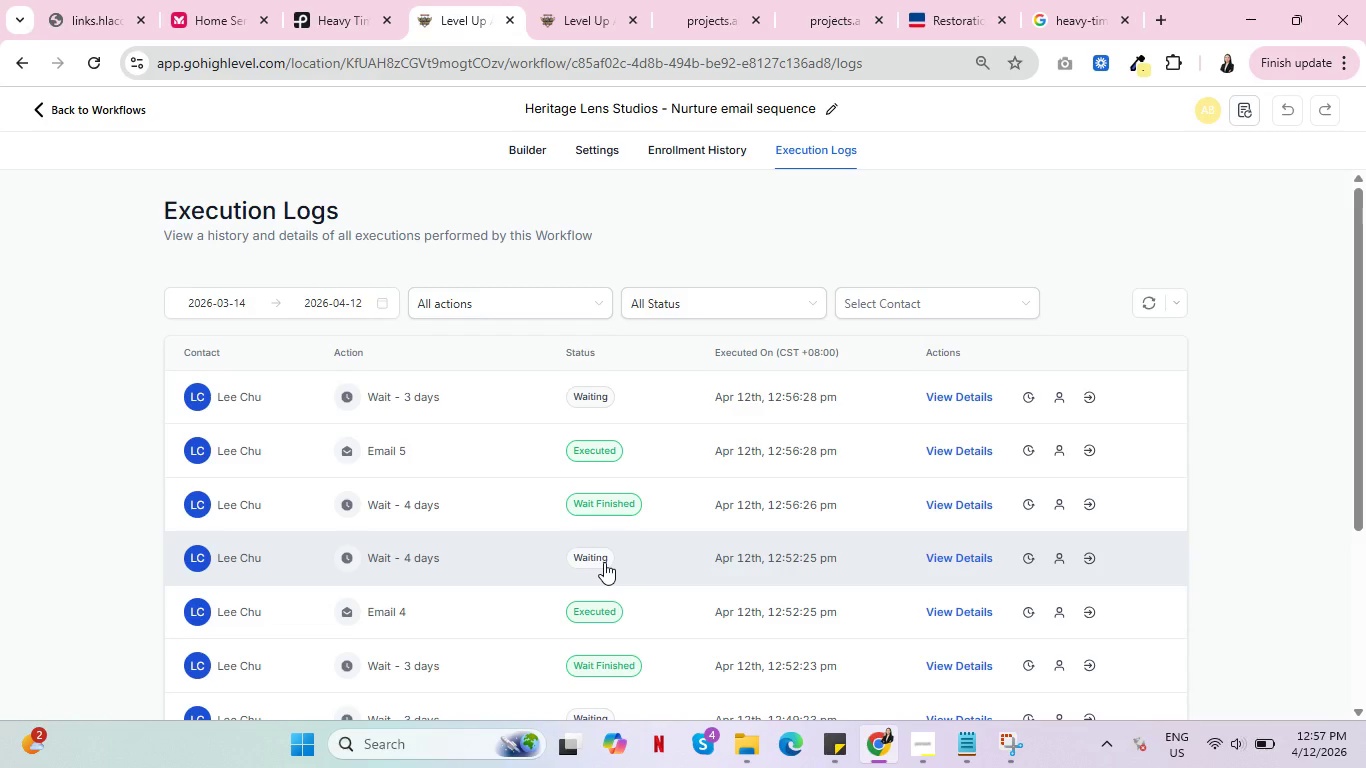 
key(Control+ControlLeft)
 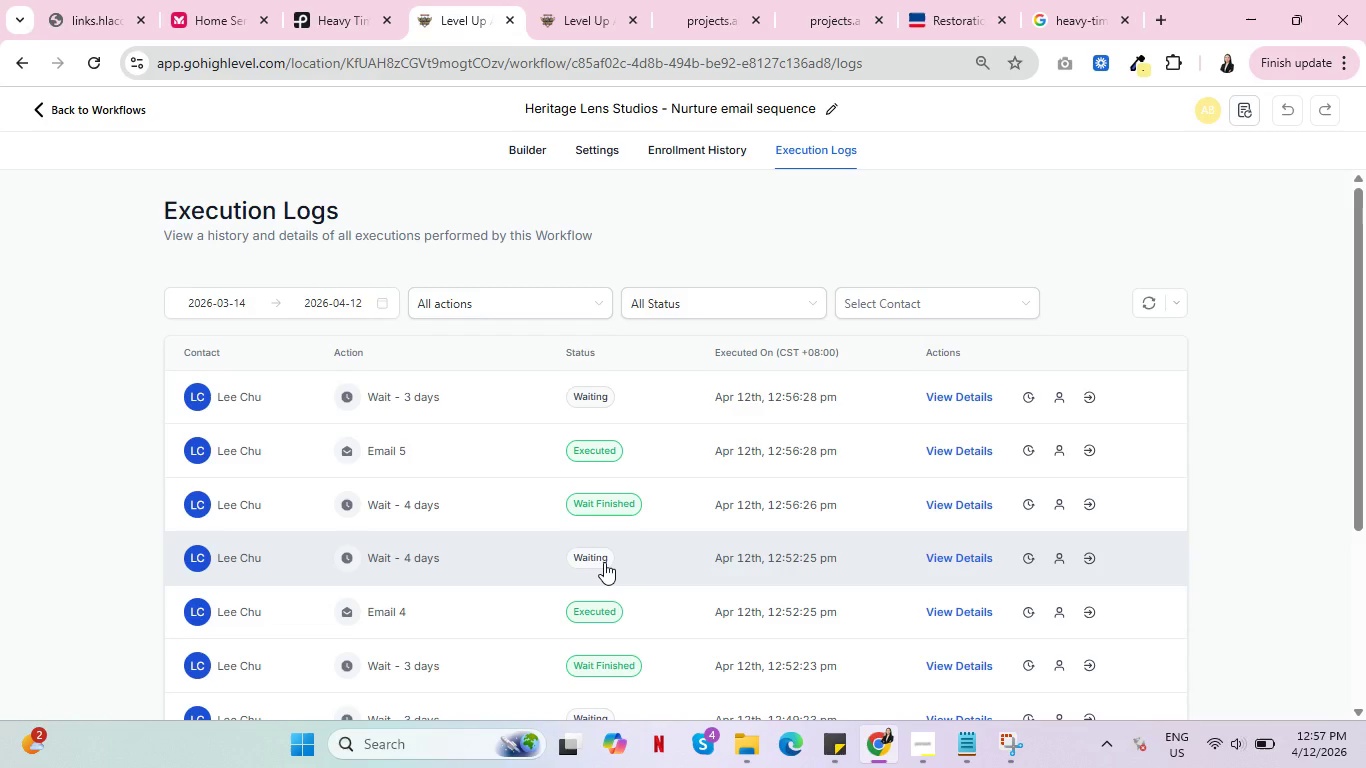 
key(Control+ControlLeft)
 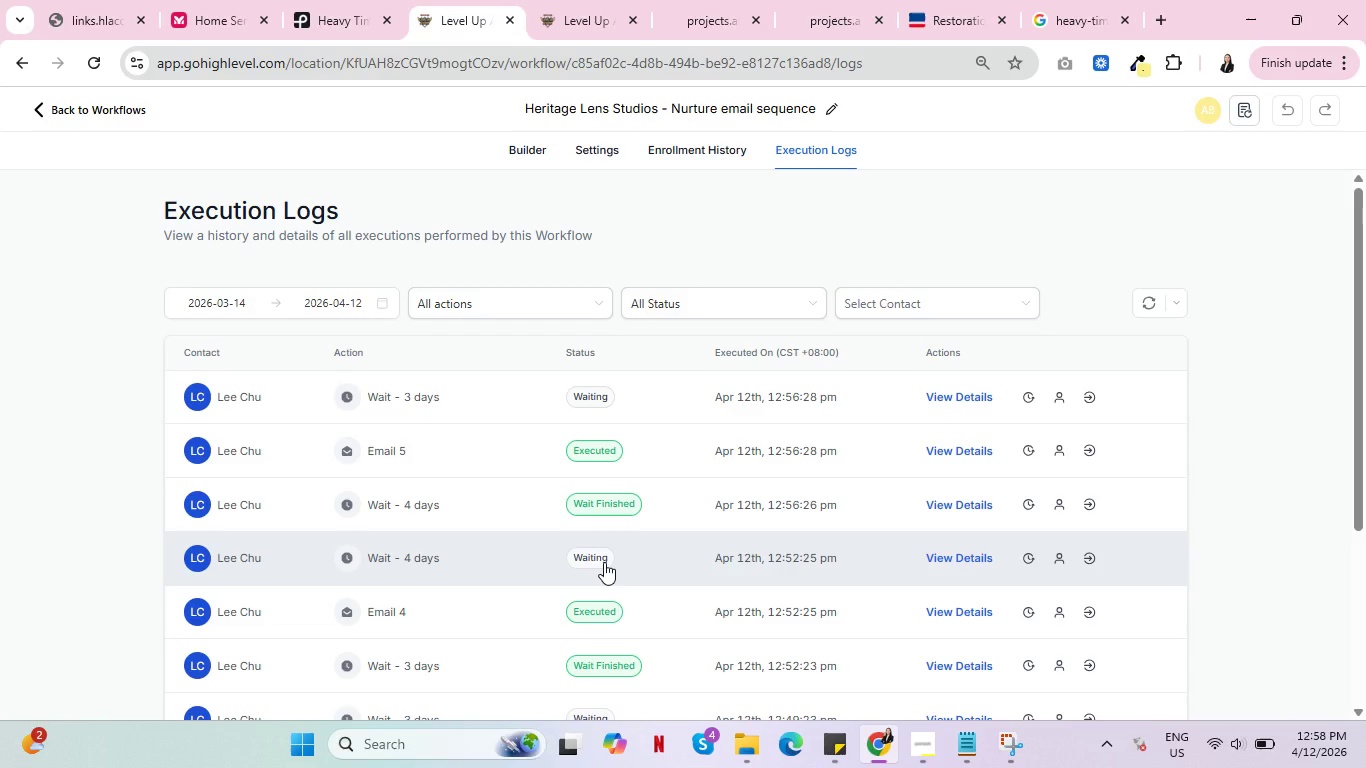 
wait(44.53)
 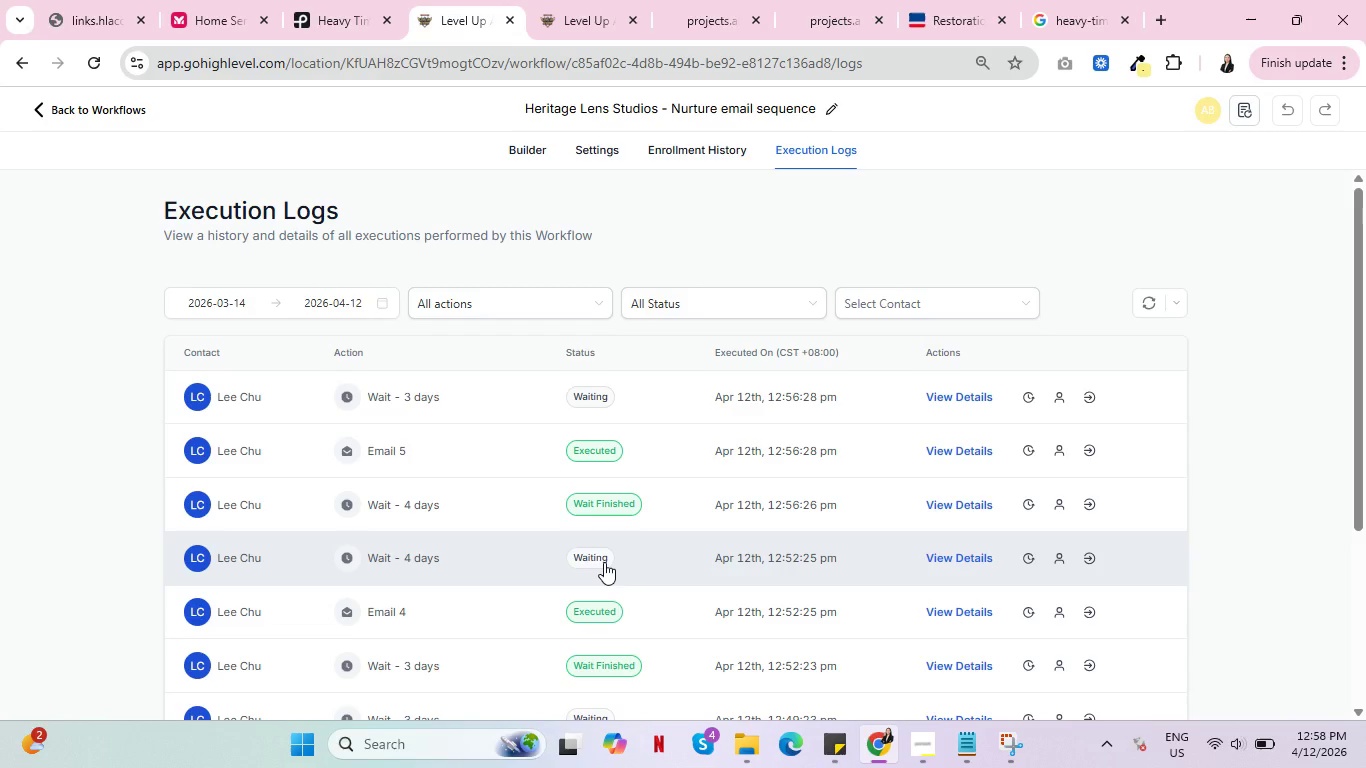 
left_click([711, 152])
 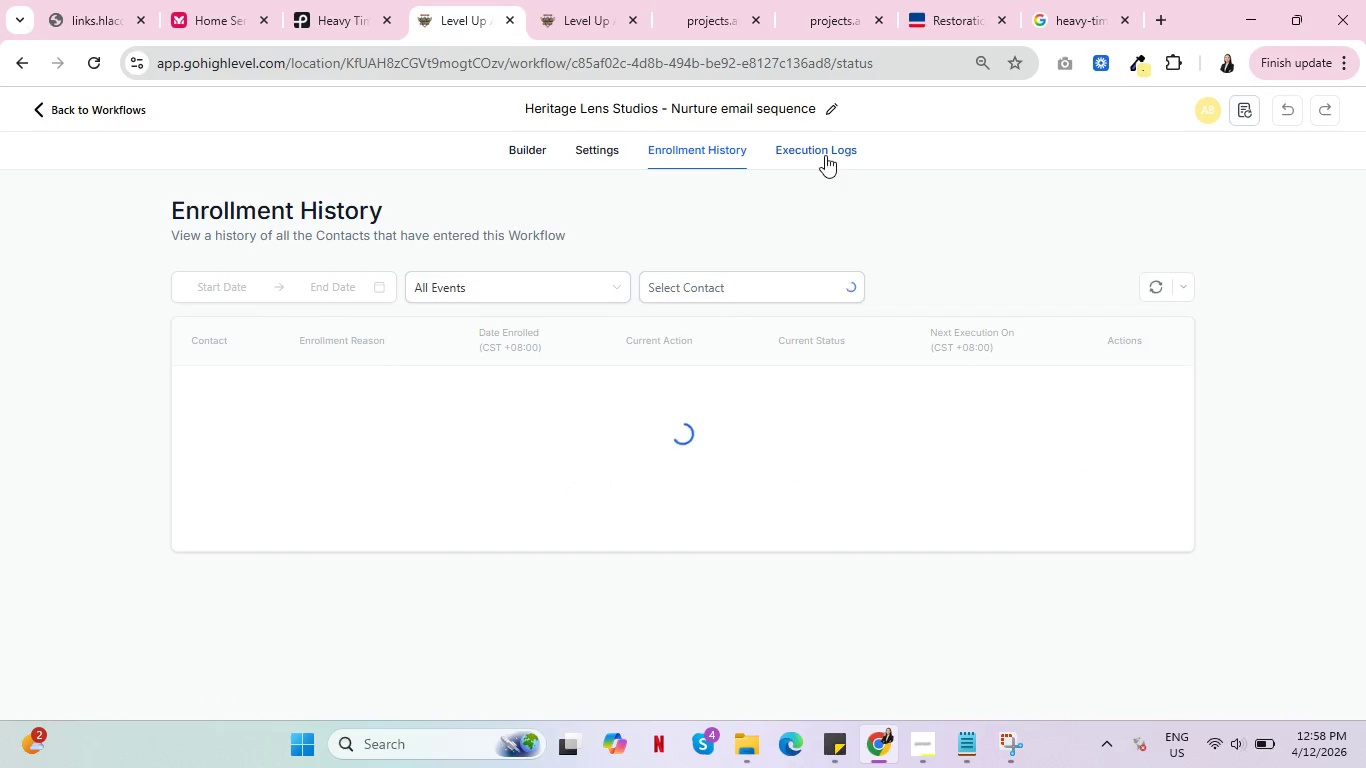 
left_click([825, 150])
 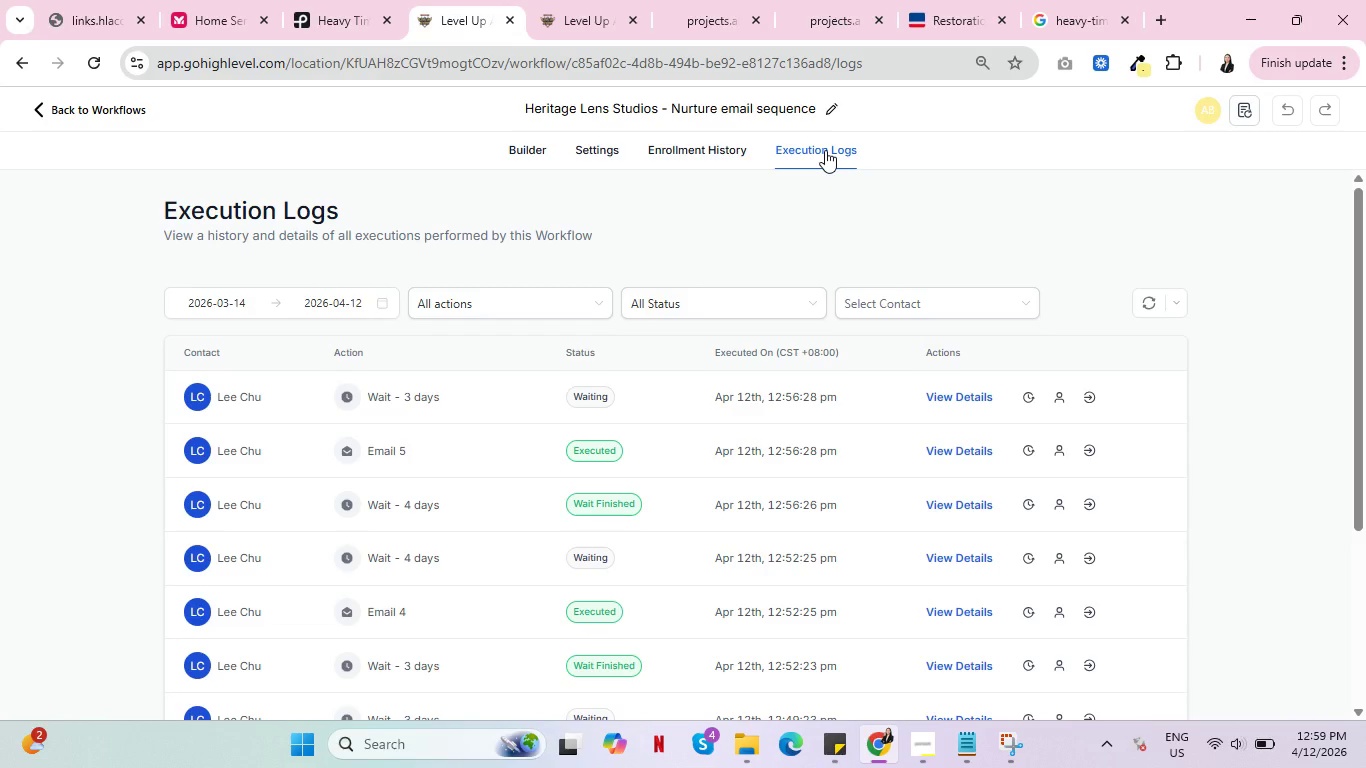 
wait(40.16)
 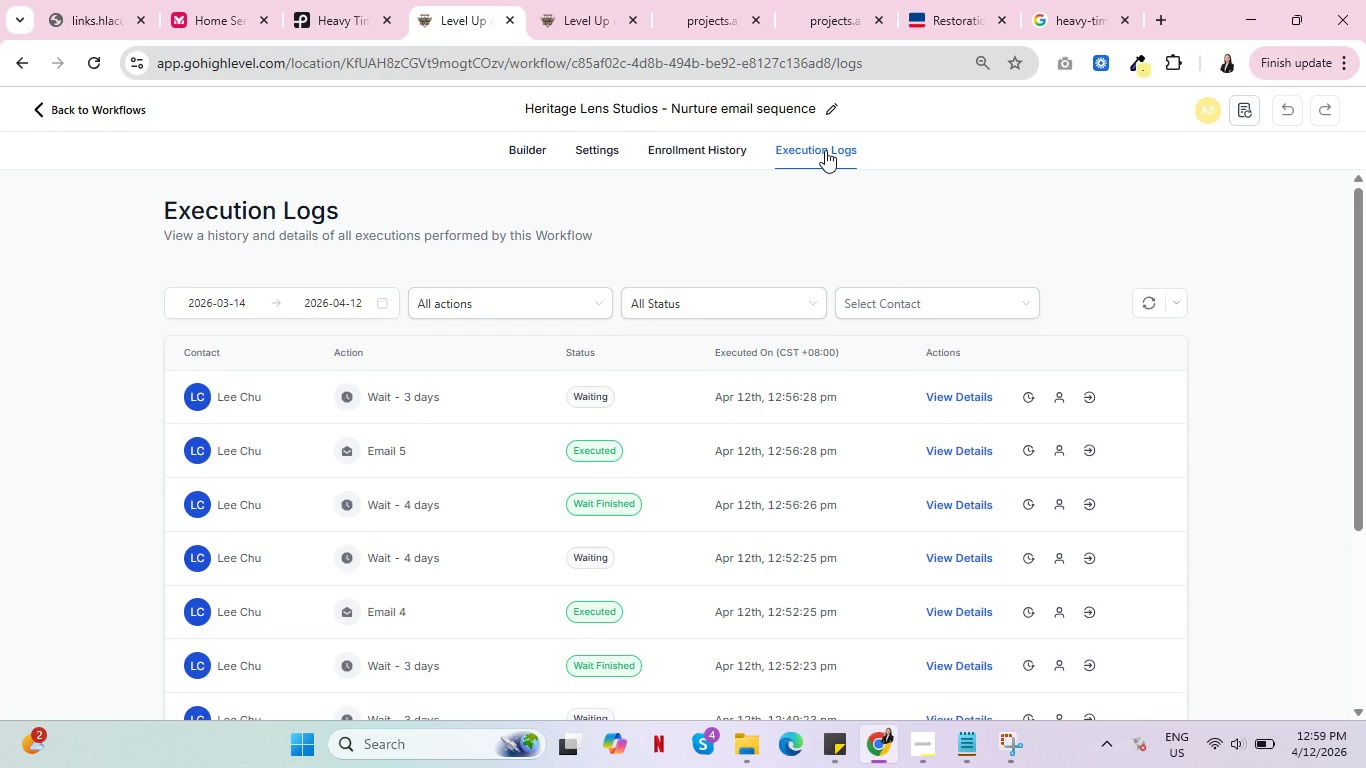 
key(Control+ControlLeft)
 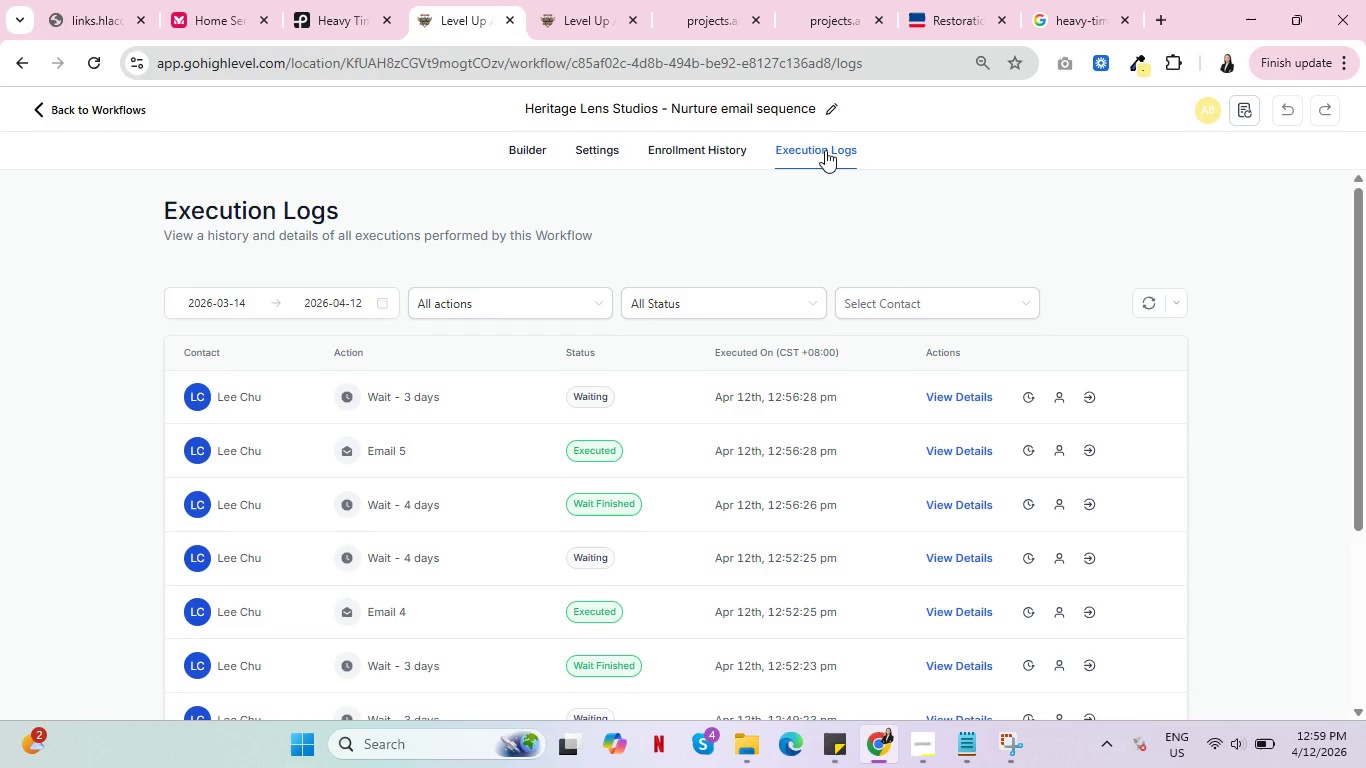 
key(Control+ControlLeft)
 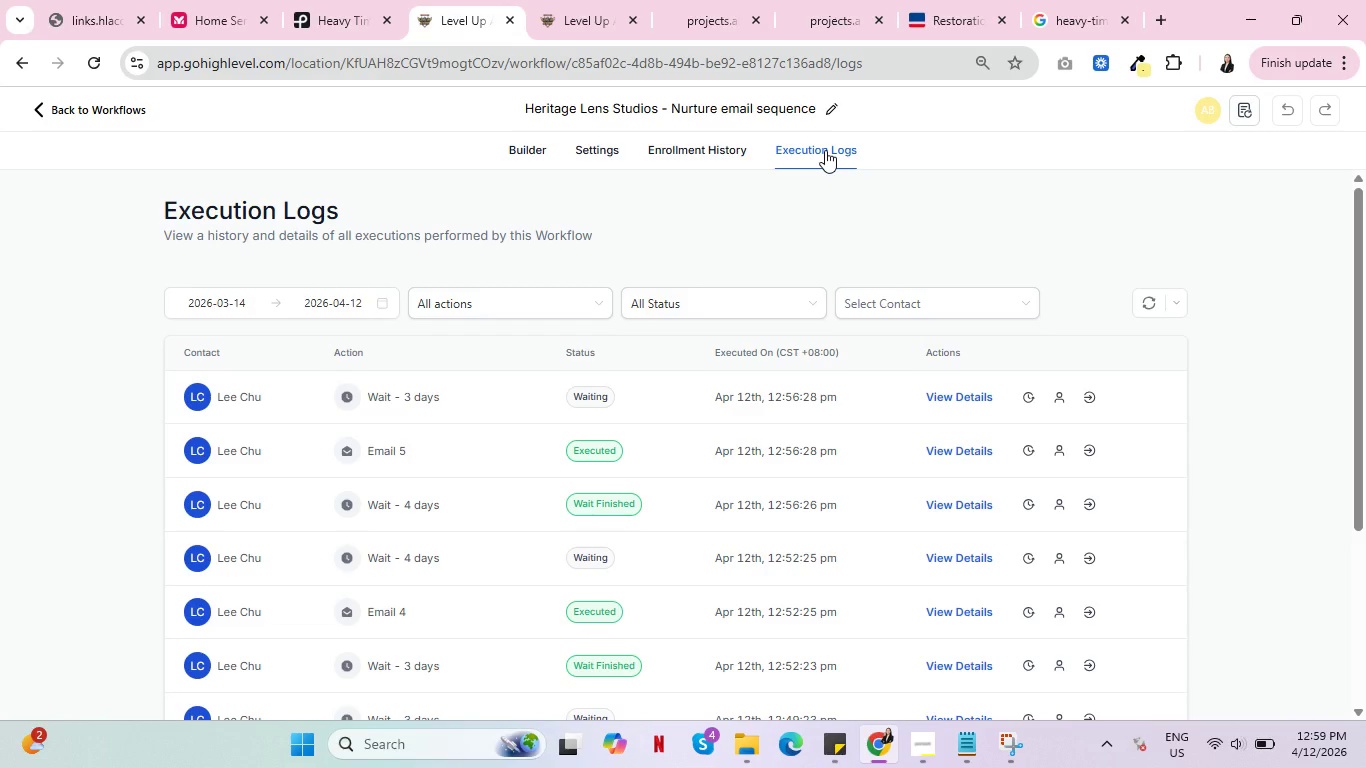 
wait(29.95)
 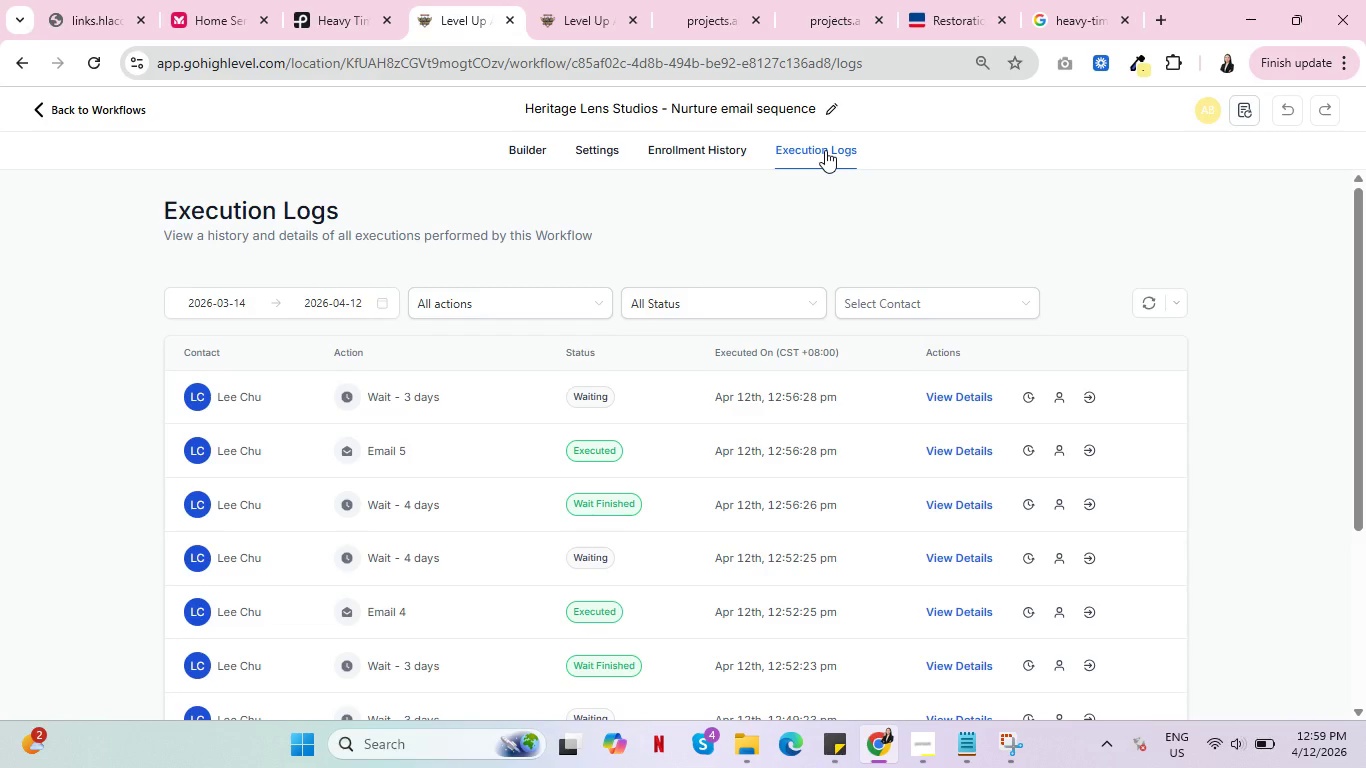 
key(Control+ControlLeft)
 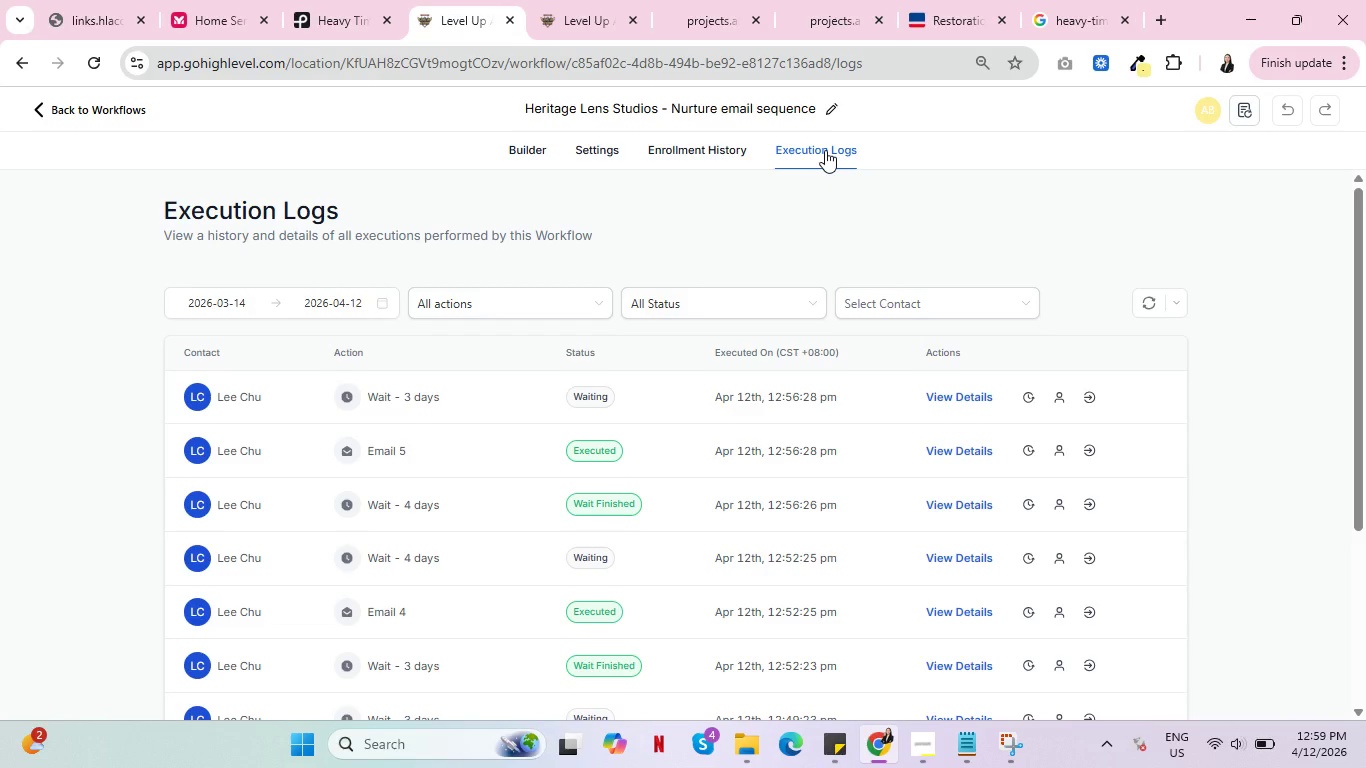 
key(Control+ControlLeft)
 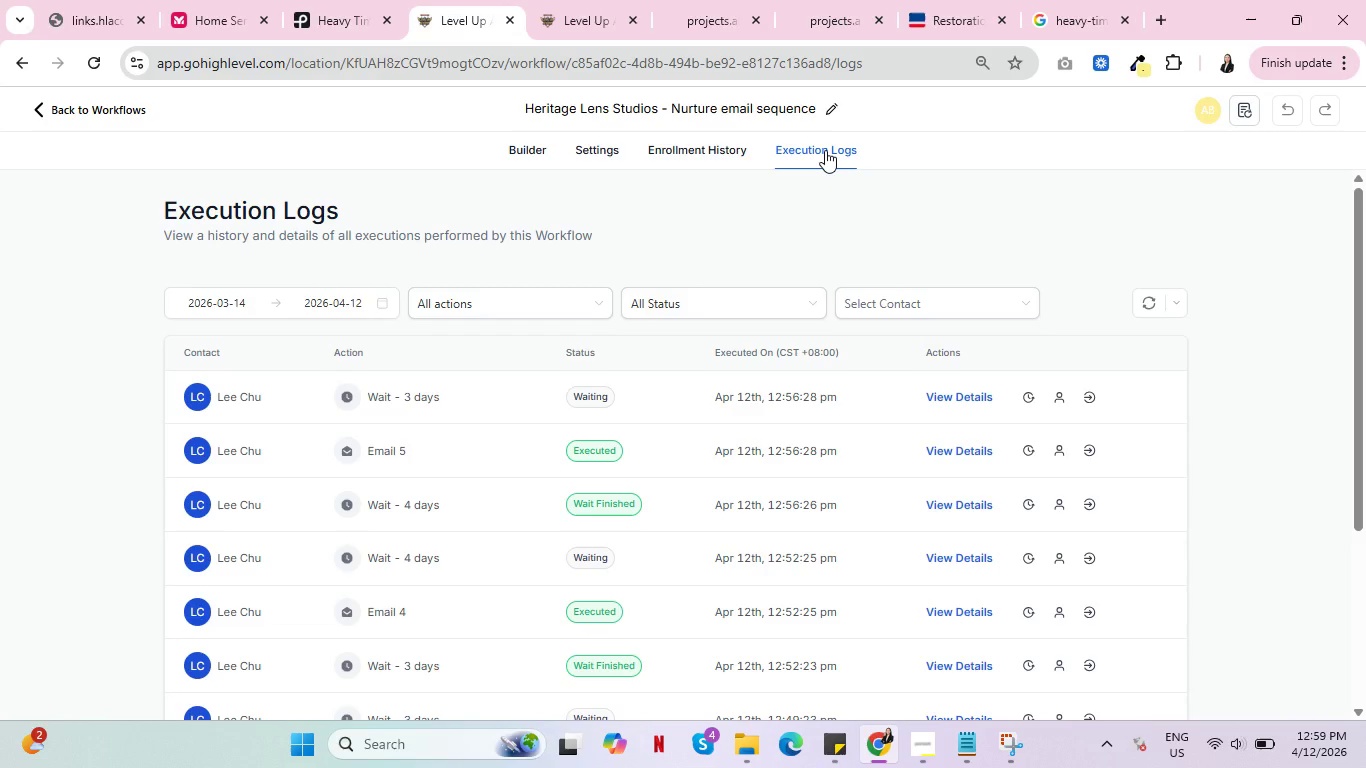 
key(Control+ControlLeft)
 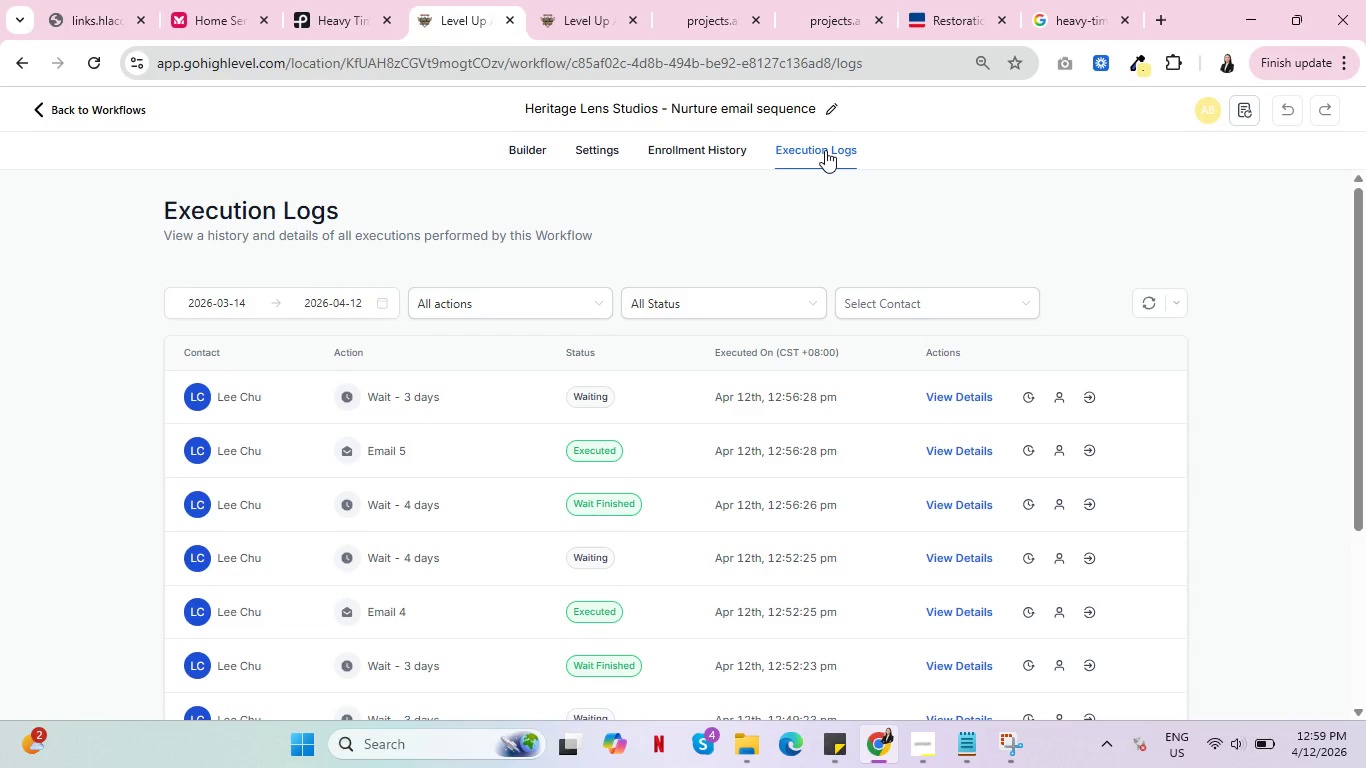 
wait(8.67)
 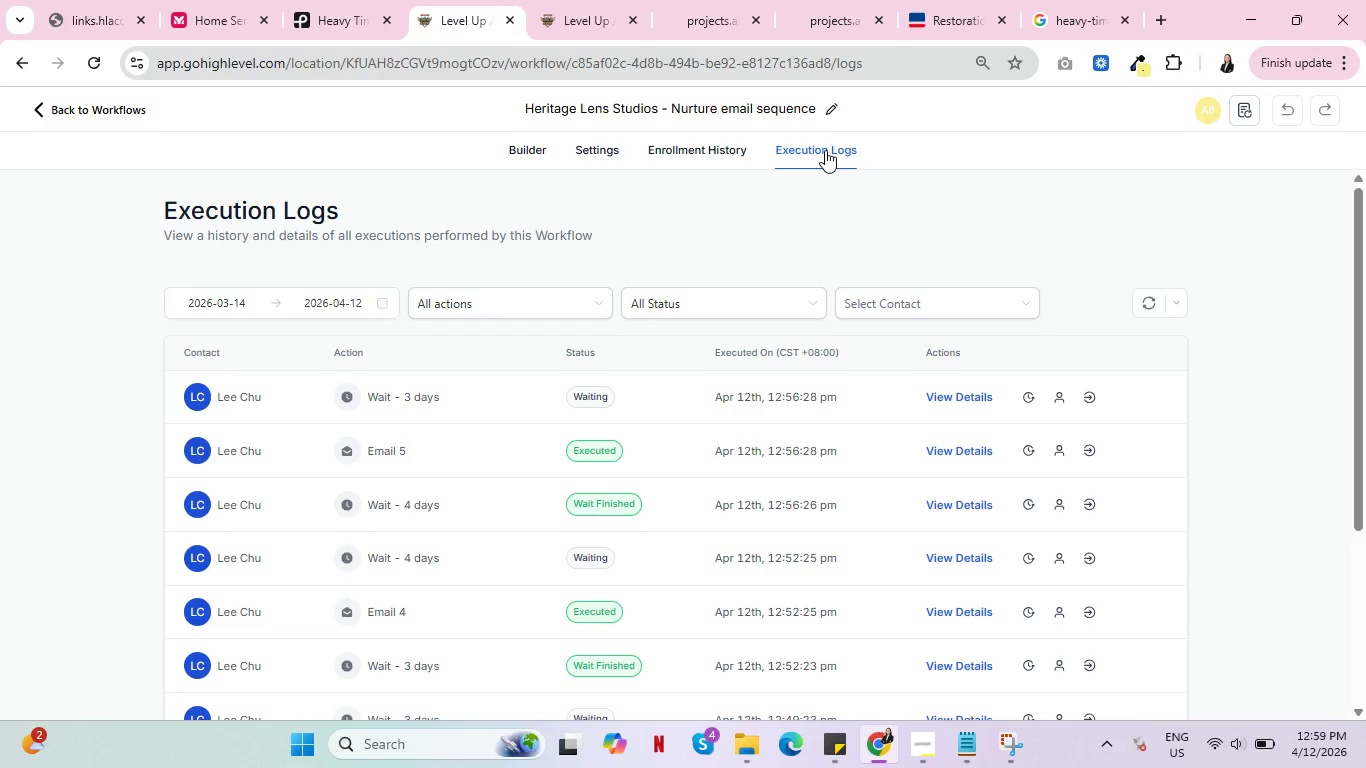 
left_click([681, 152])
 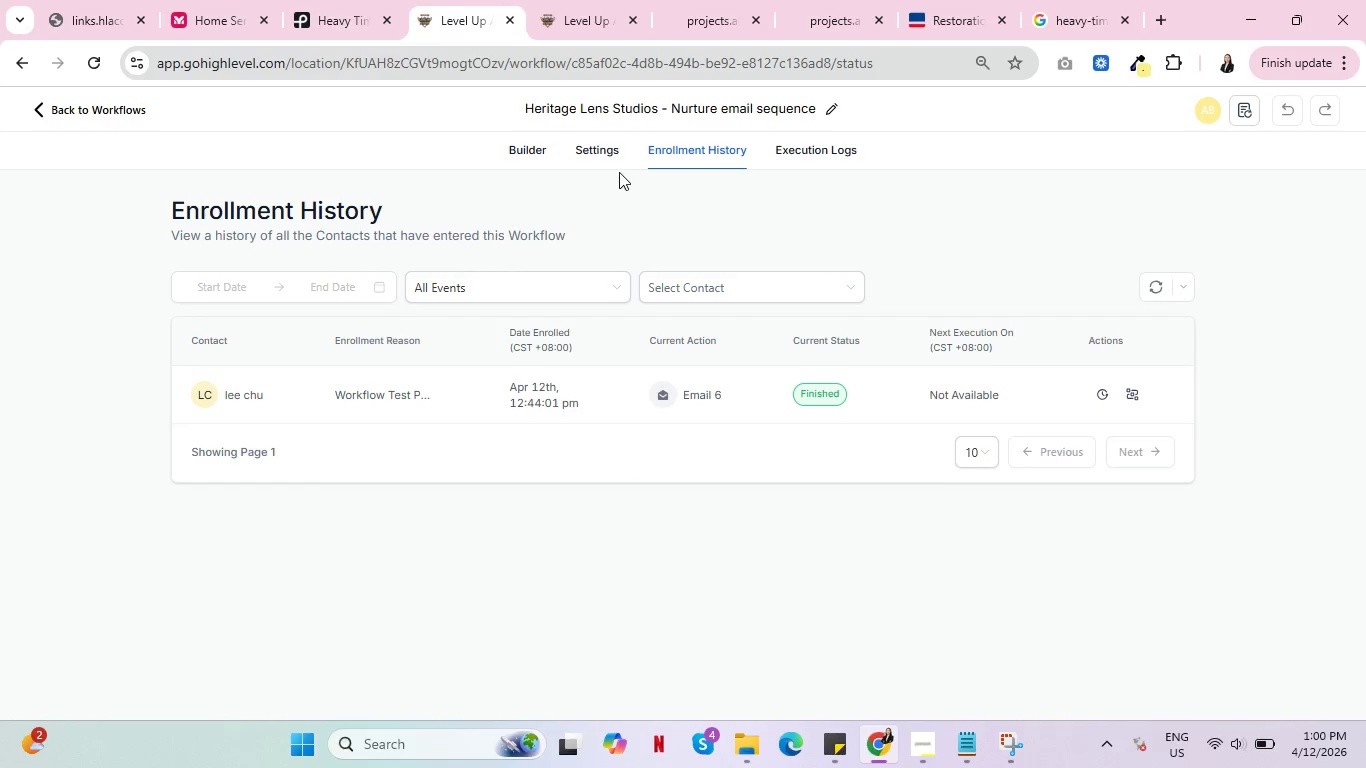 
left_click([597, 157])
 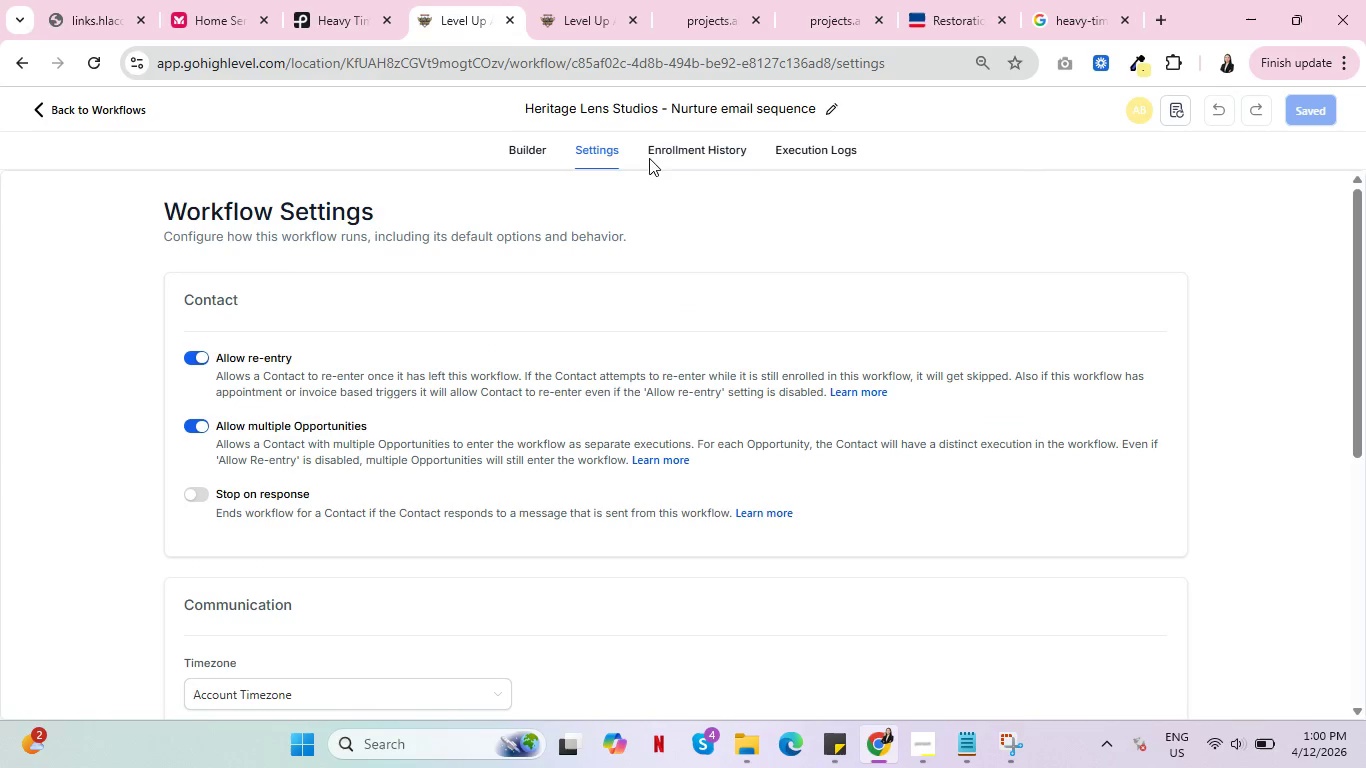 
left_click([707, 154])
 